 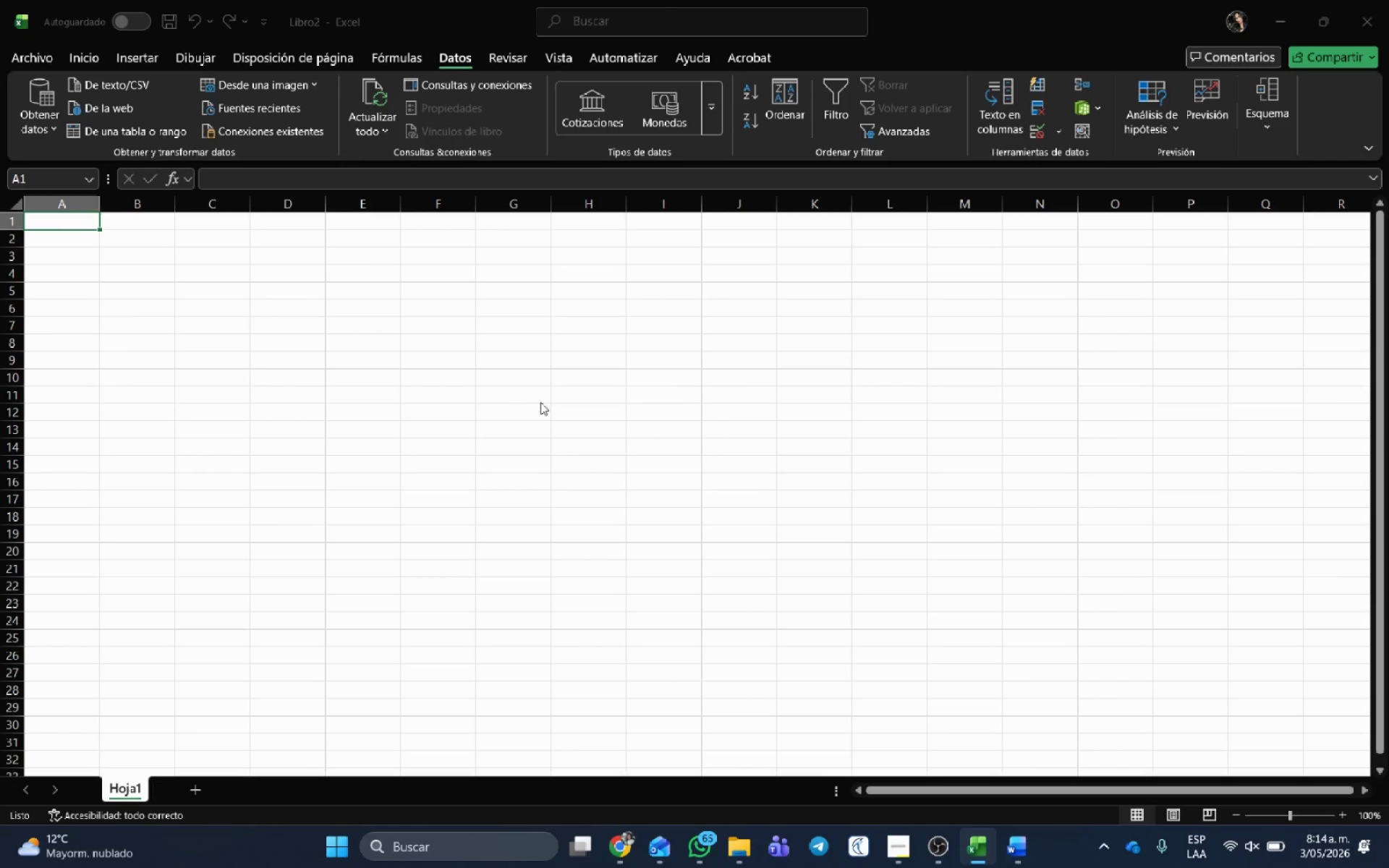 
left_click([863, 666])
 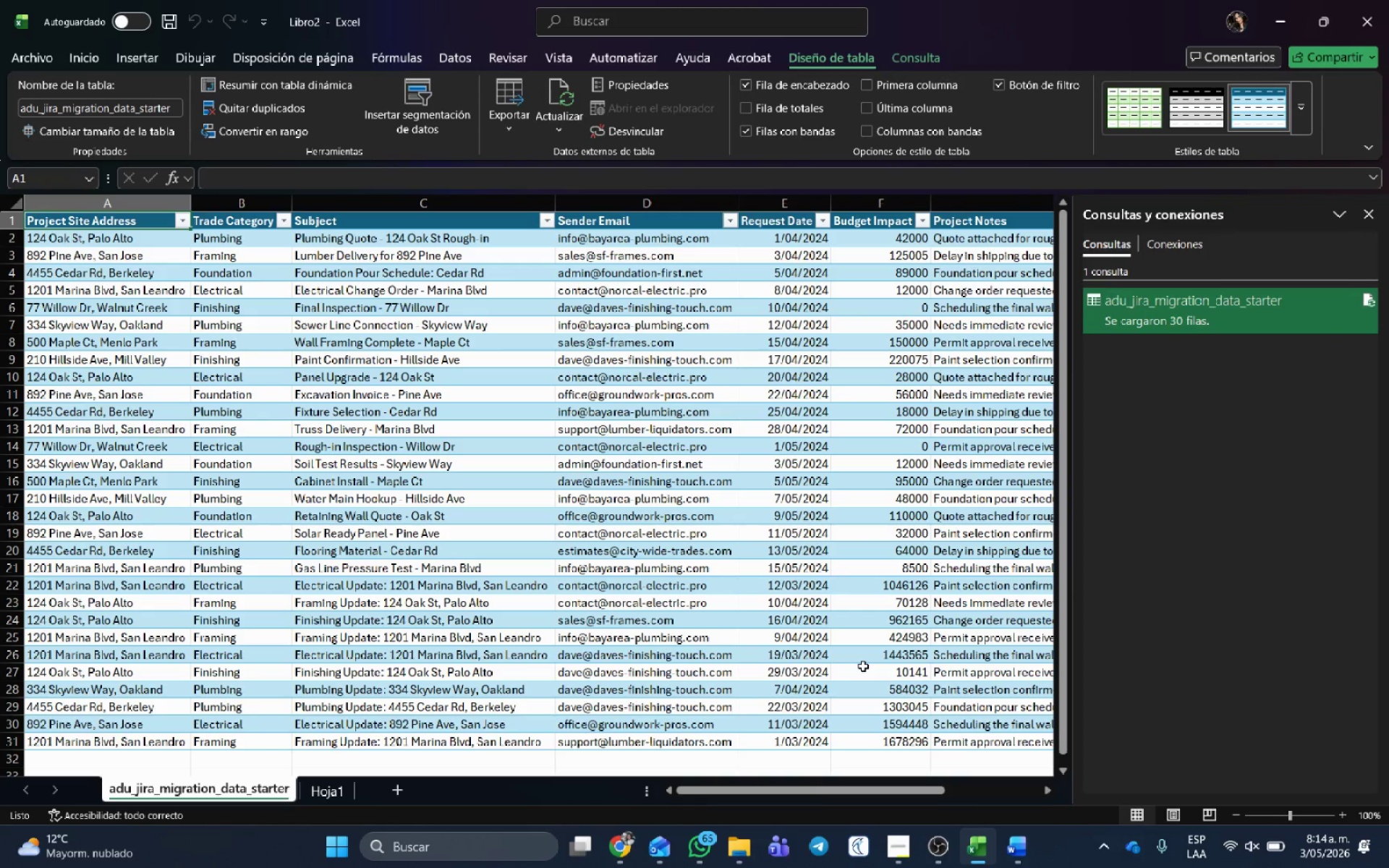 
wait(6.09)
 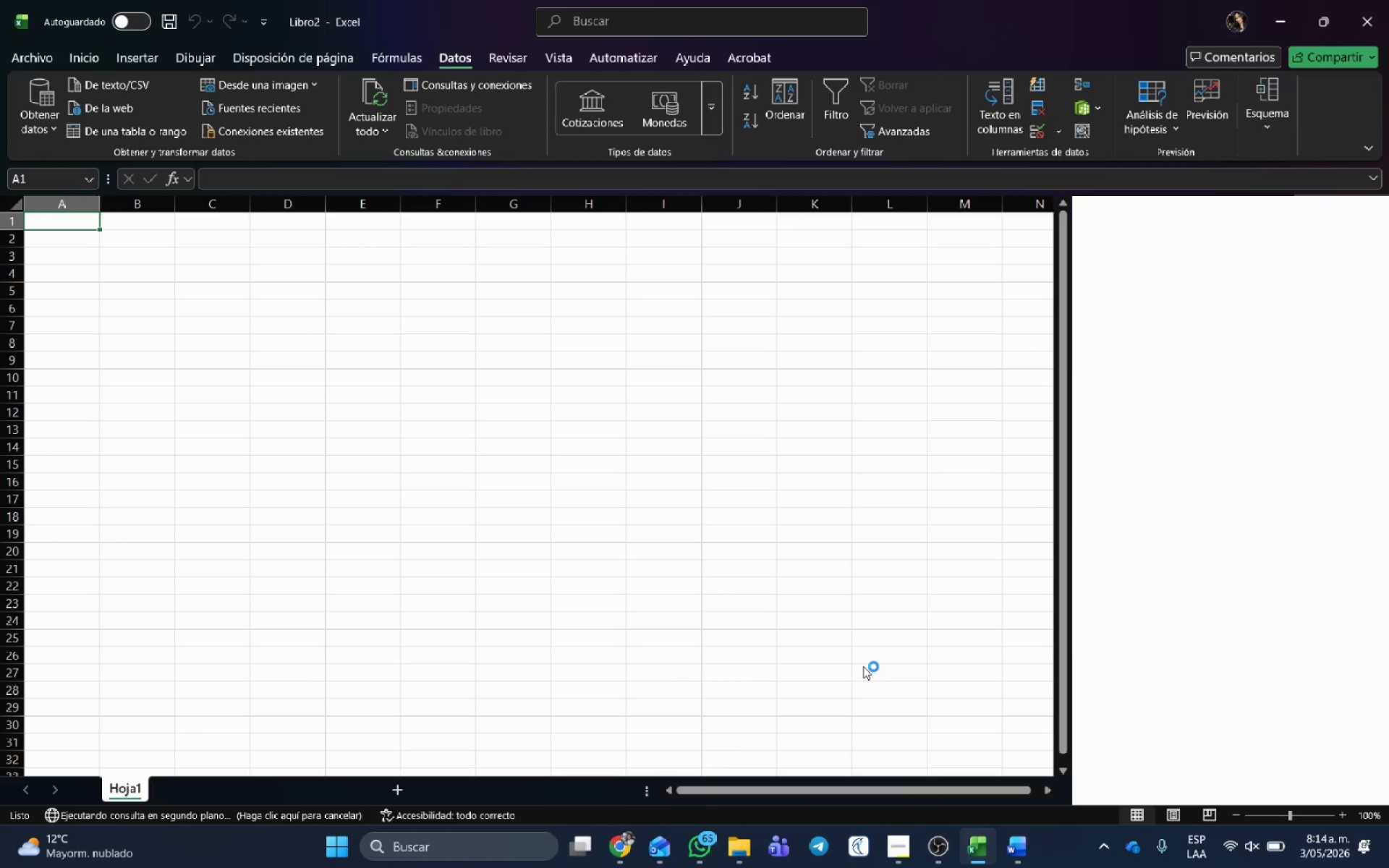 
left_click([1373, 213])
 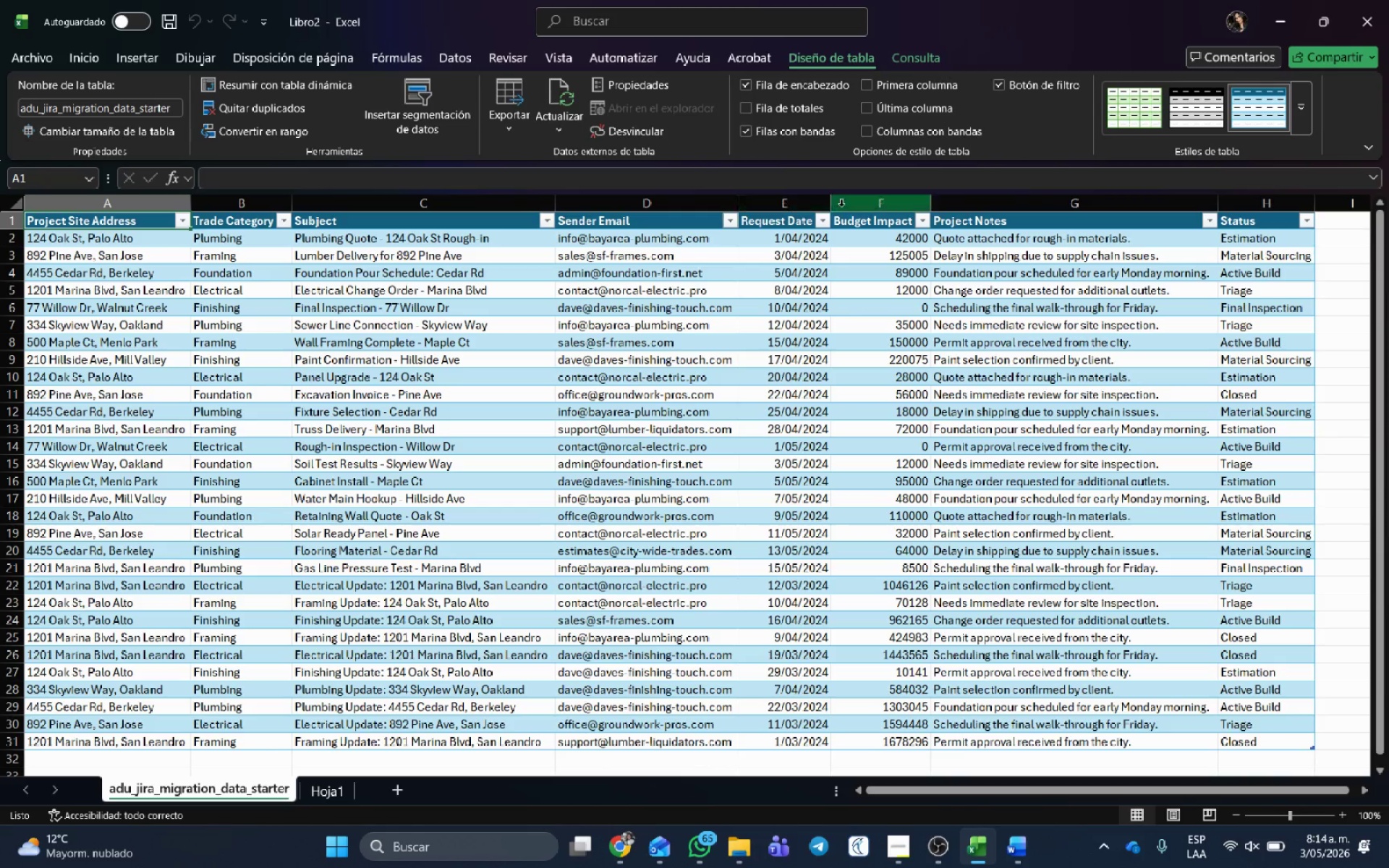 
left_click([783, 229])
 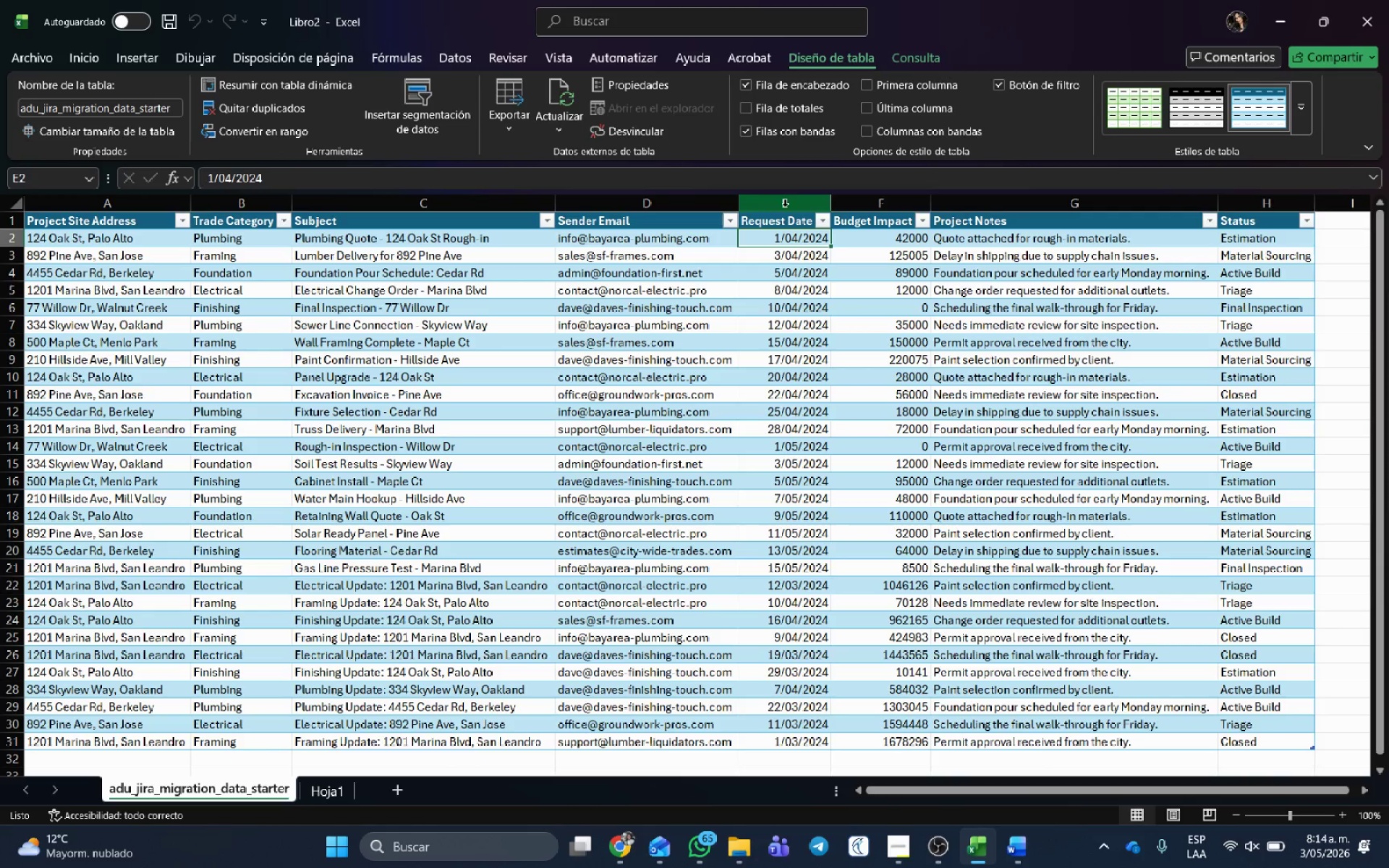 
left_click([785, 205])
 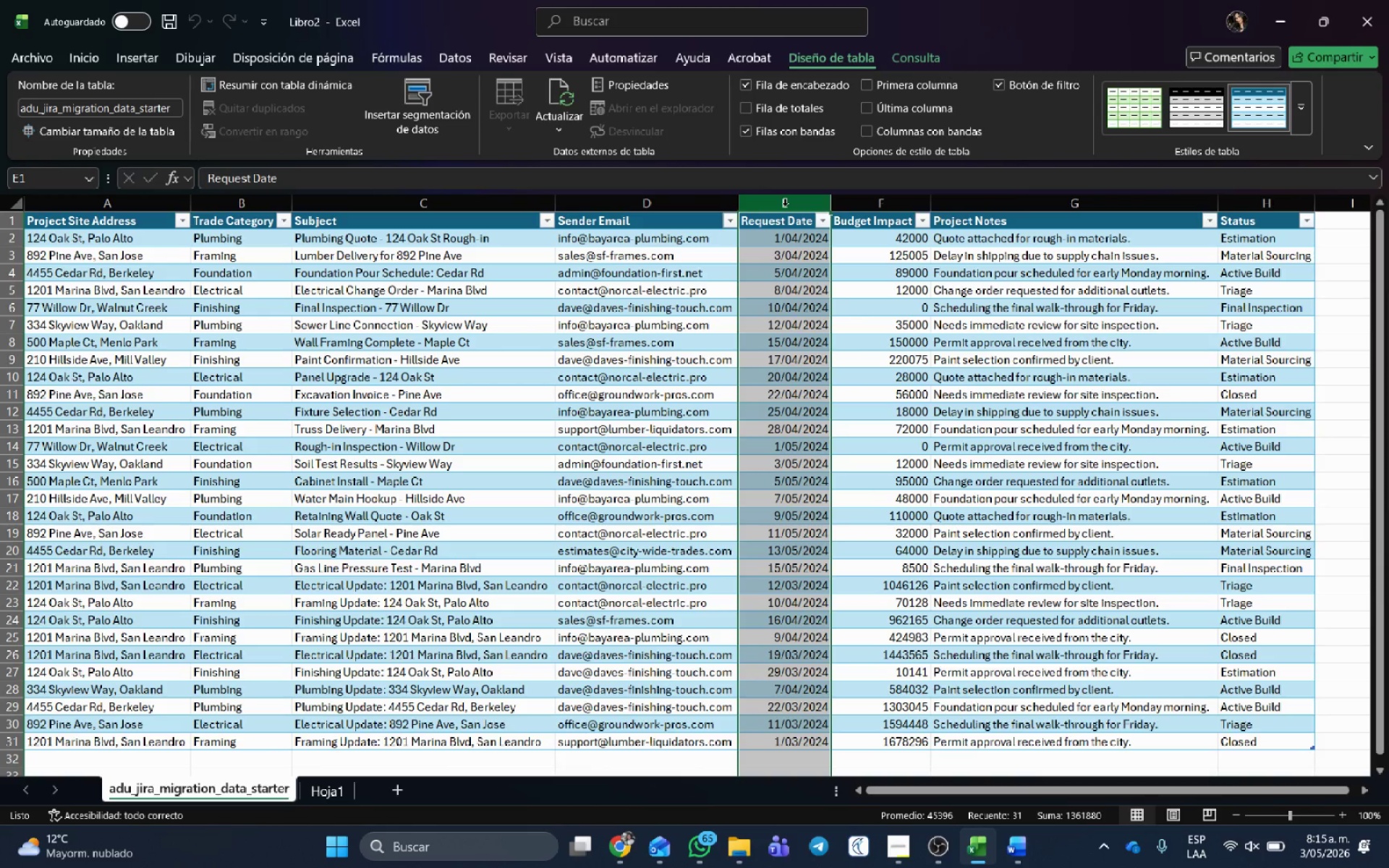 
key(Control+B)
 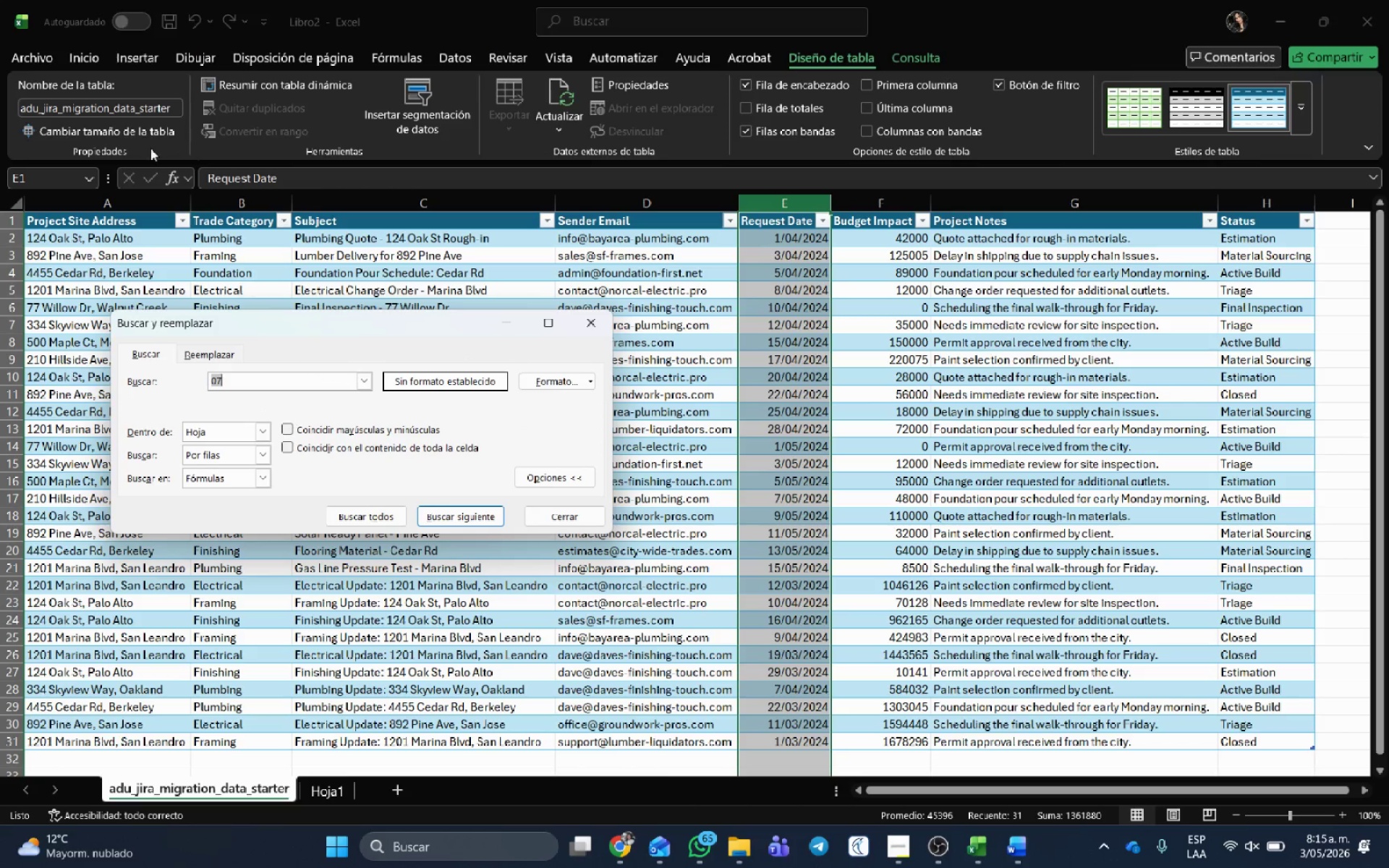 
left_click([198, 348])
 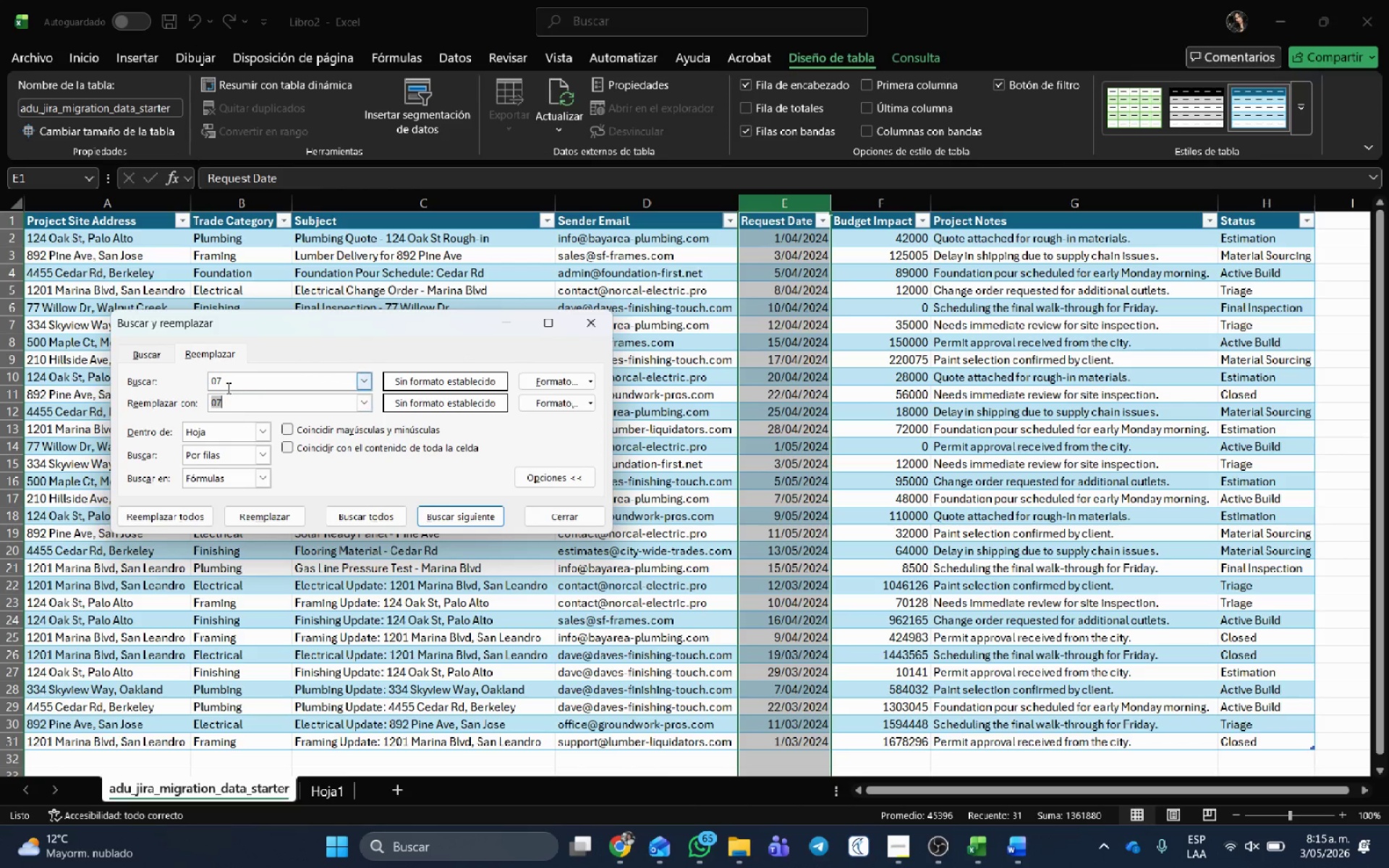 
left_click([227, 386])
 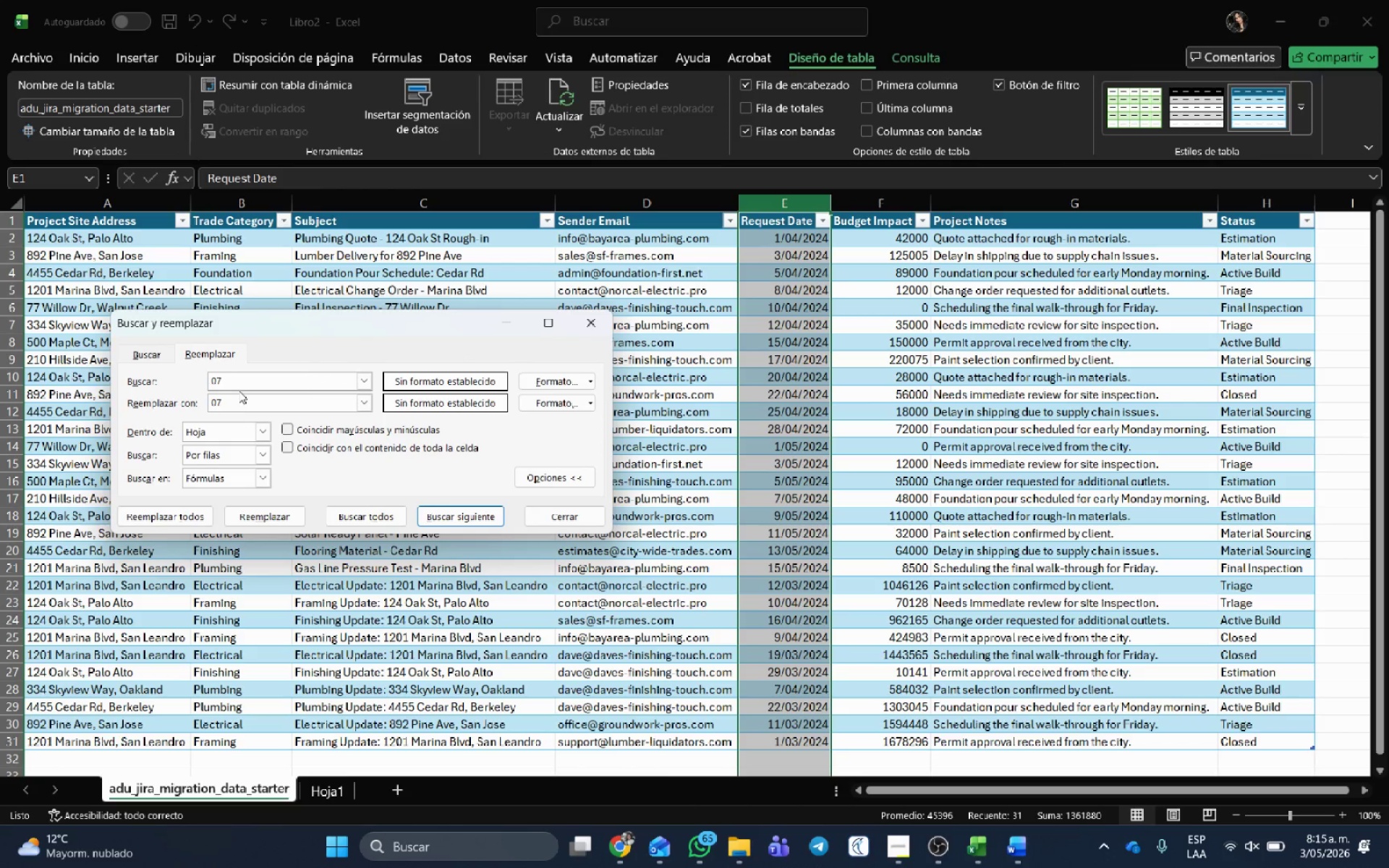 
key(Backspace)
 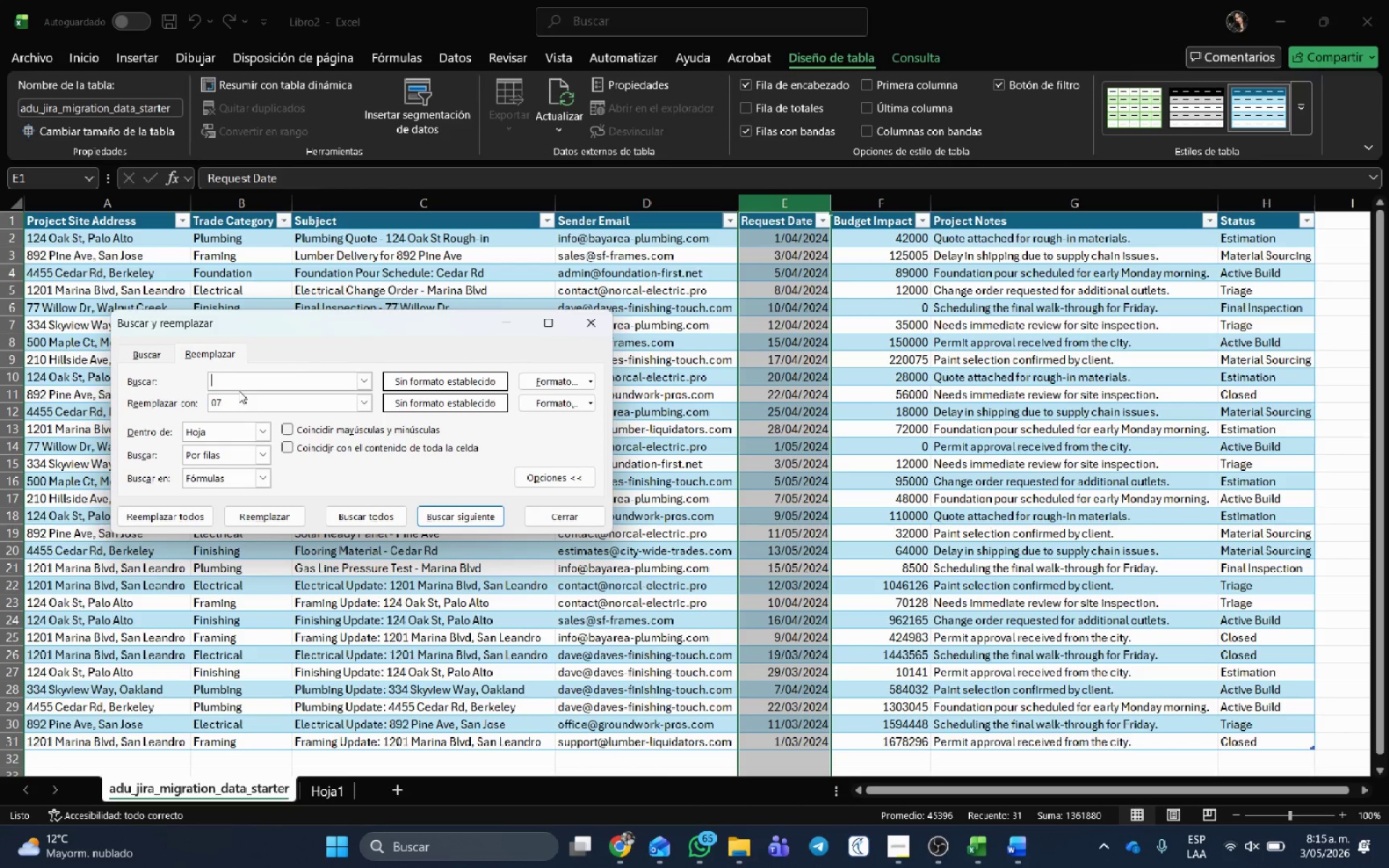 
key(Backspace)
 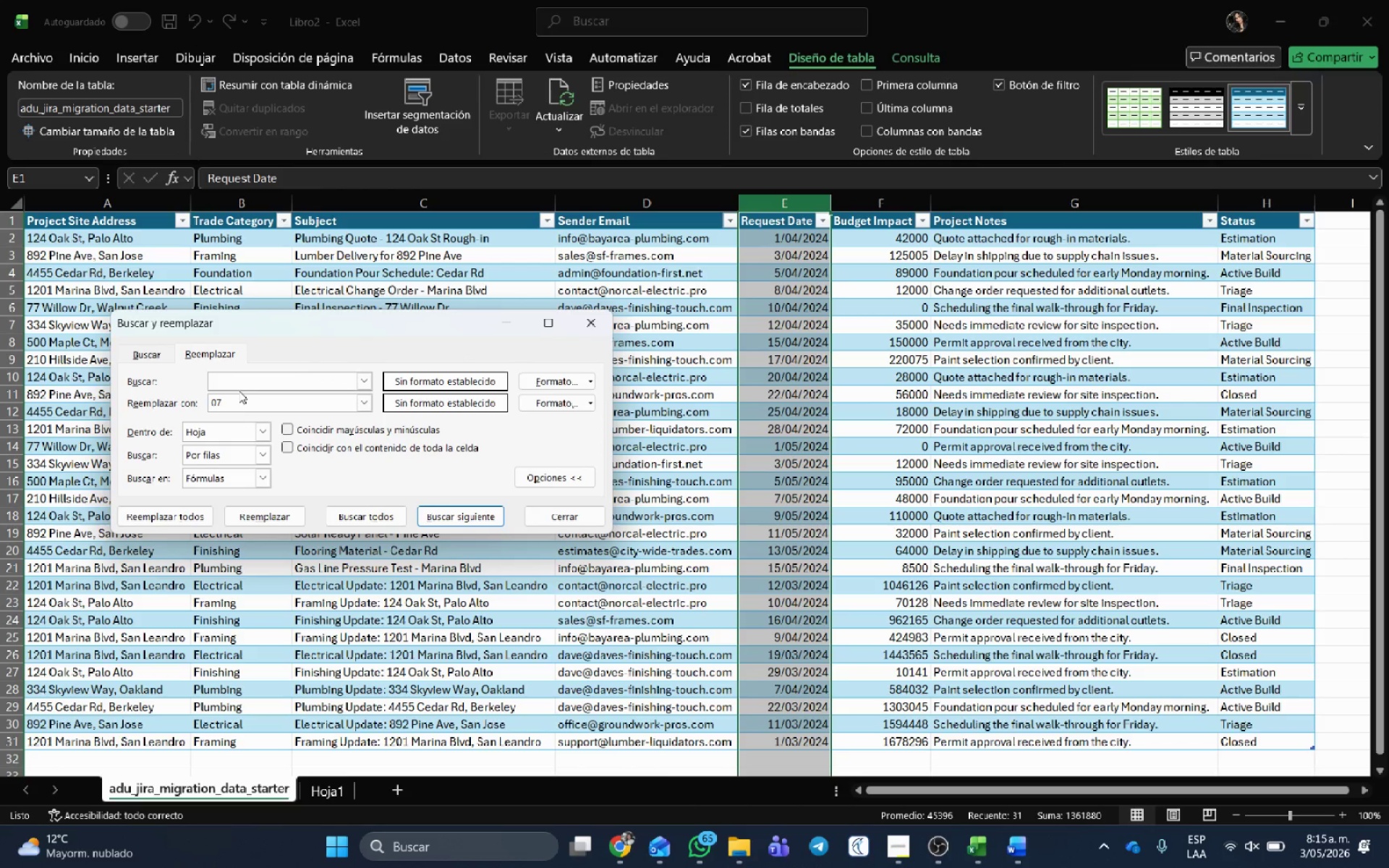 
key(Numpad2)
 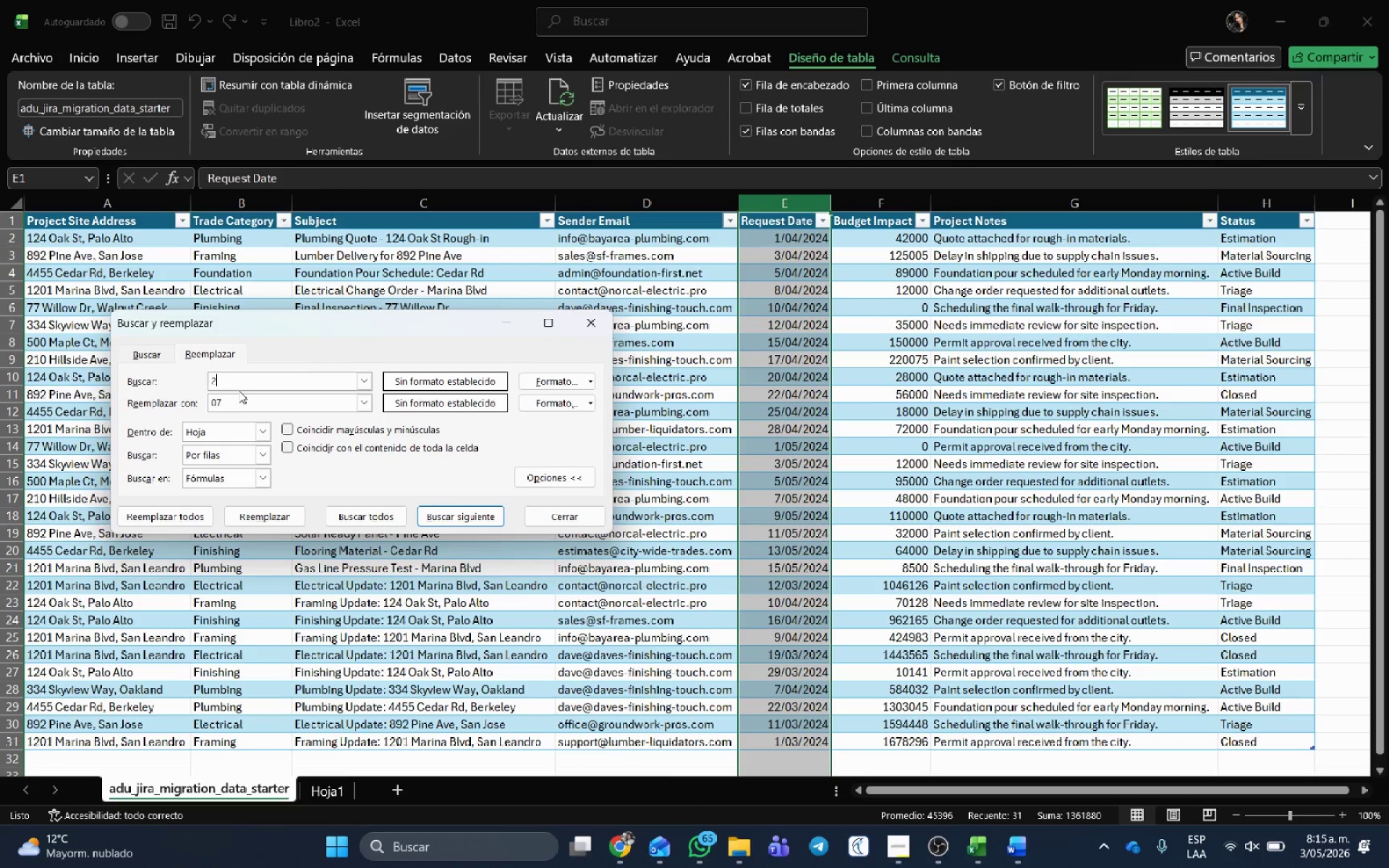 
key(Numpad0)
 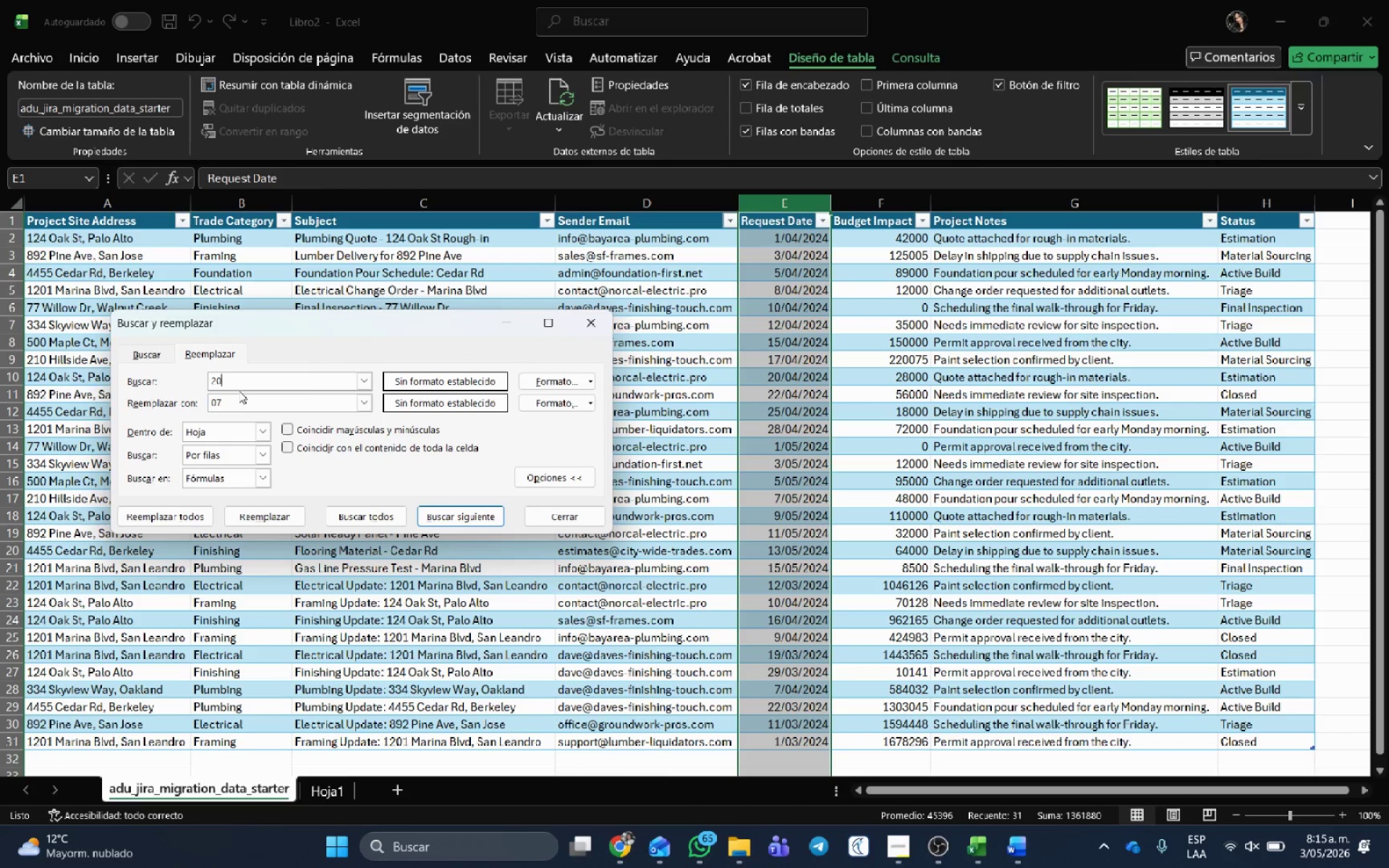 
key(Numpad2)
 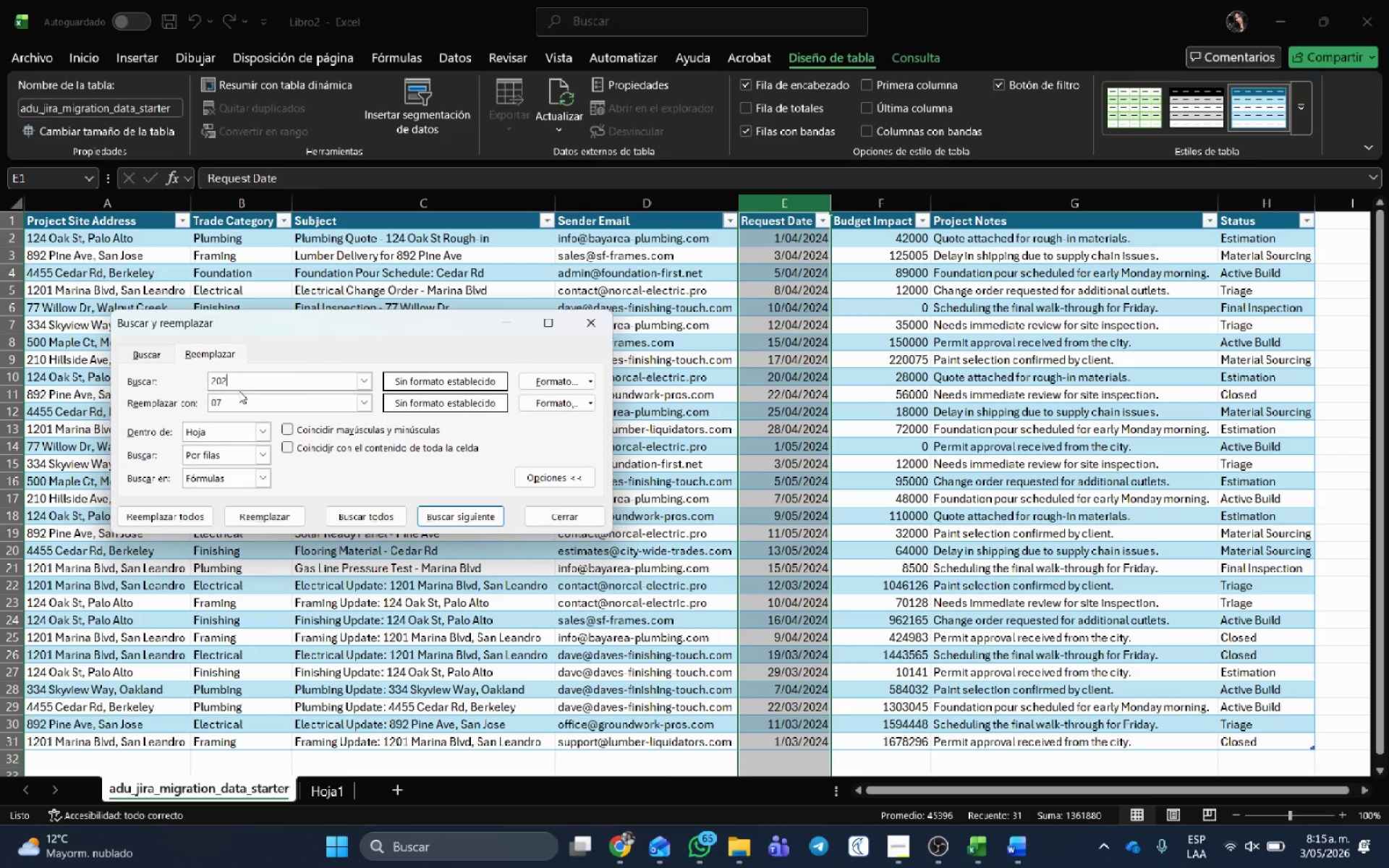 
key(Numpad4)
 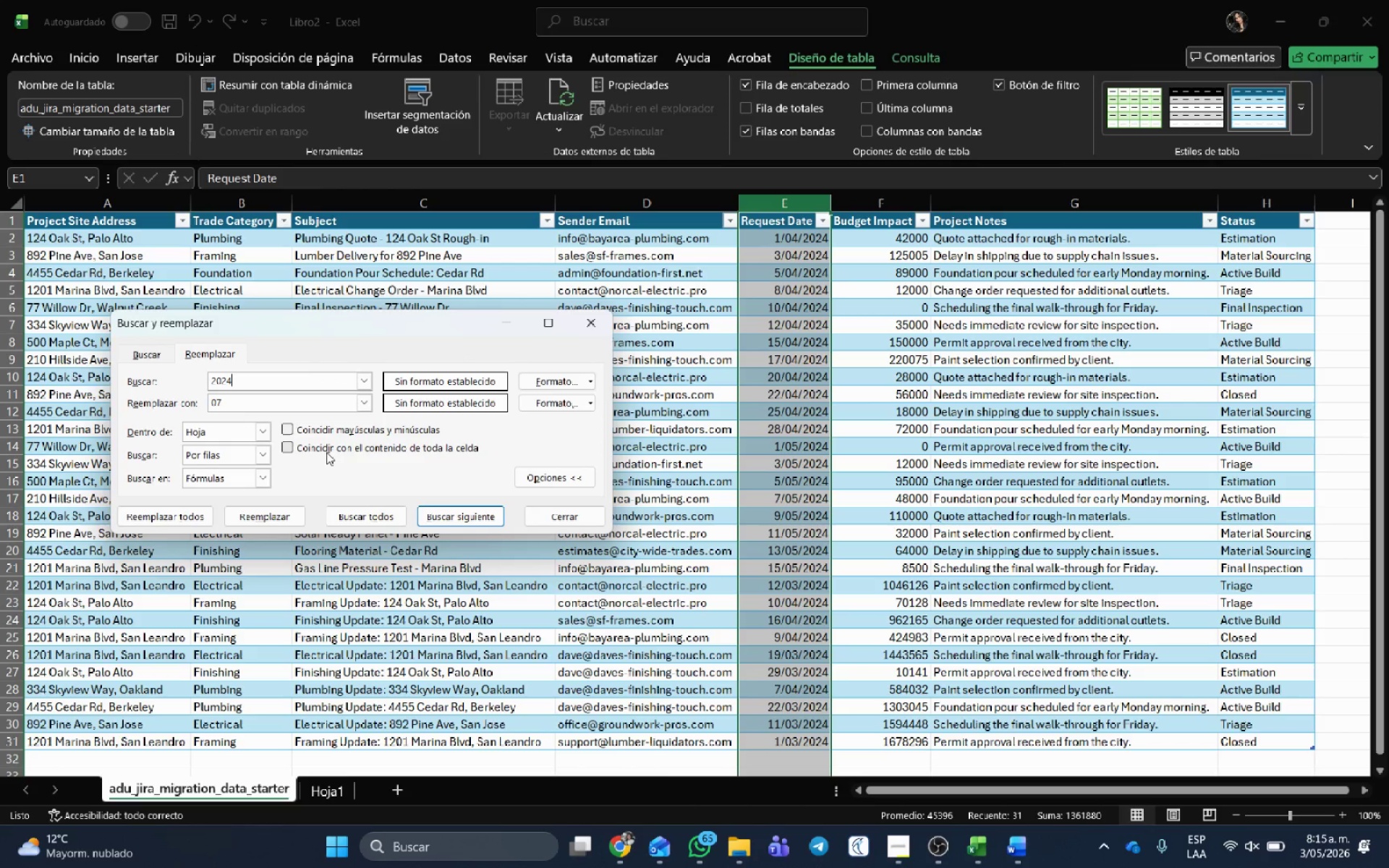 
left_click([258, 407])
 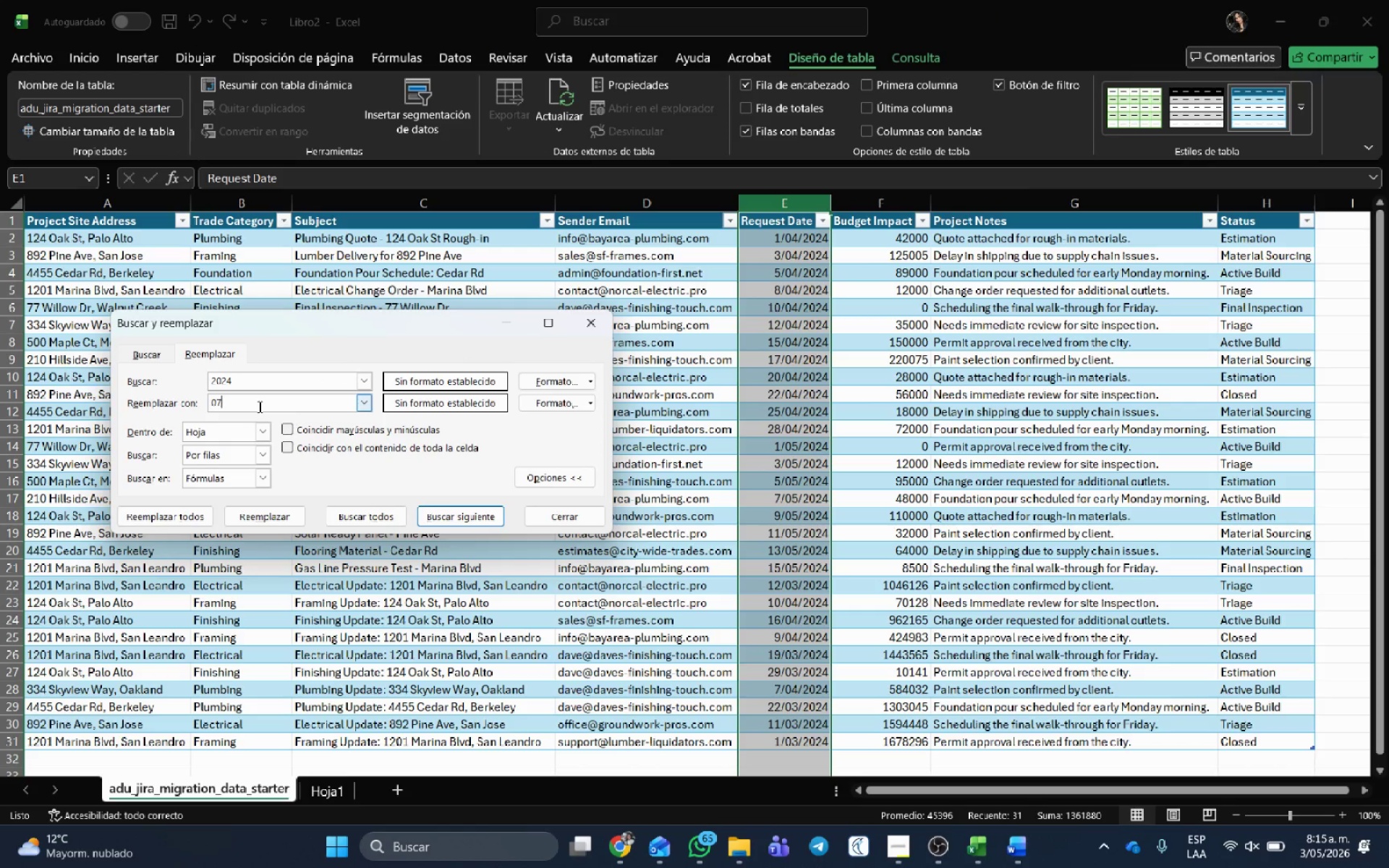 
key(Backspace)
 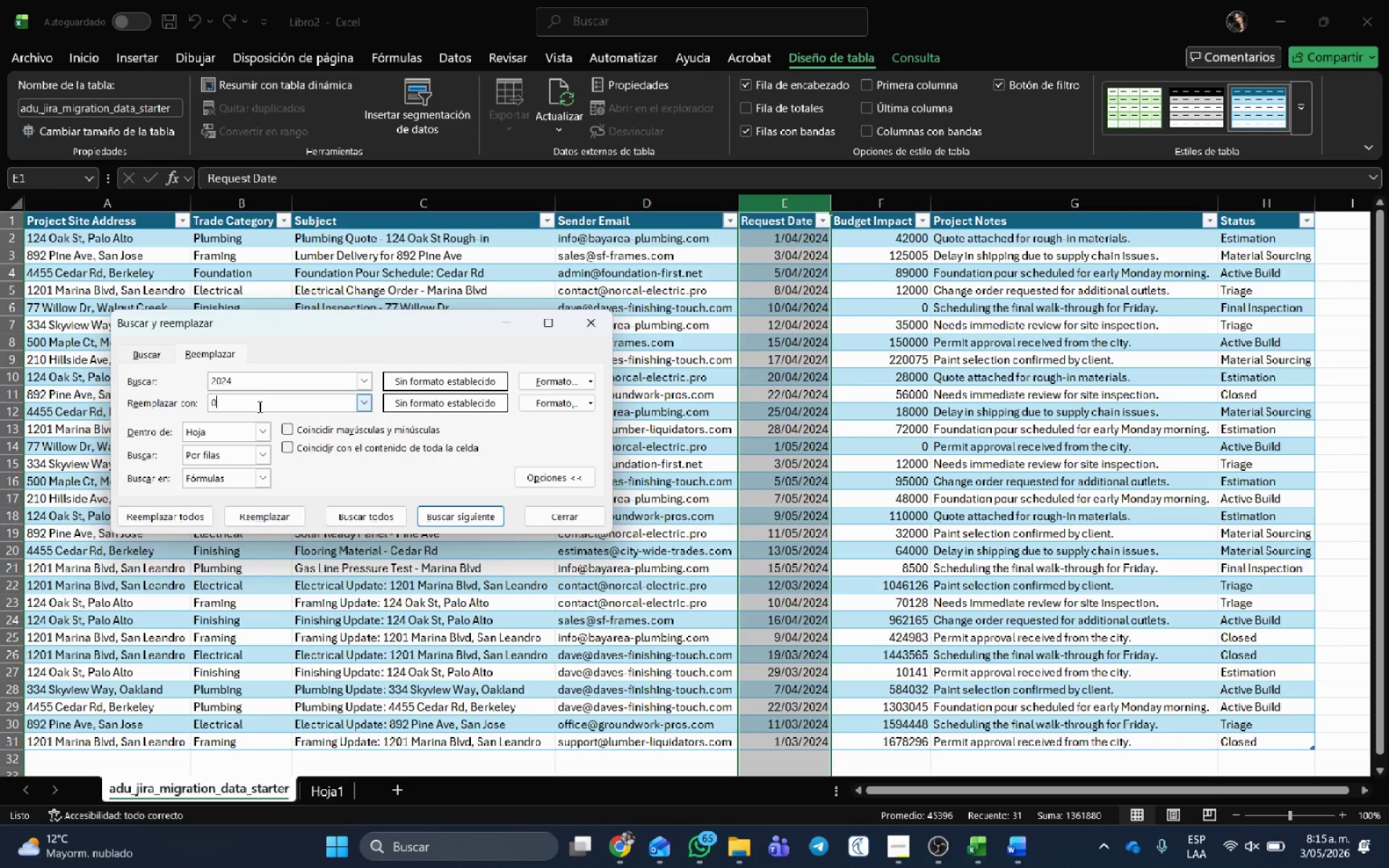 
key(Backspace)
 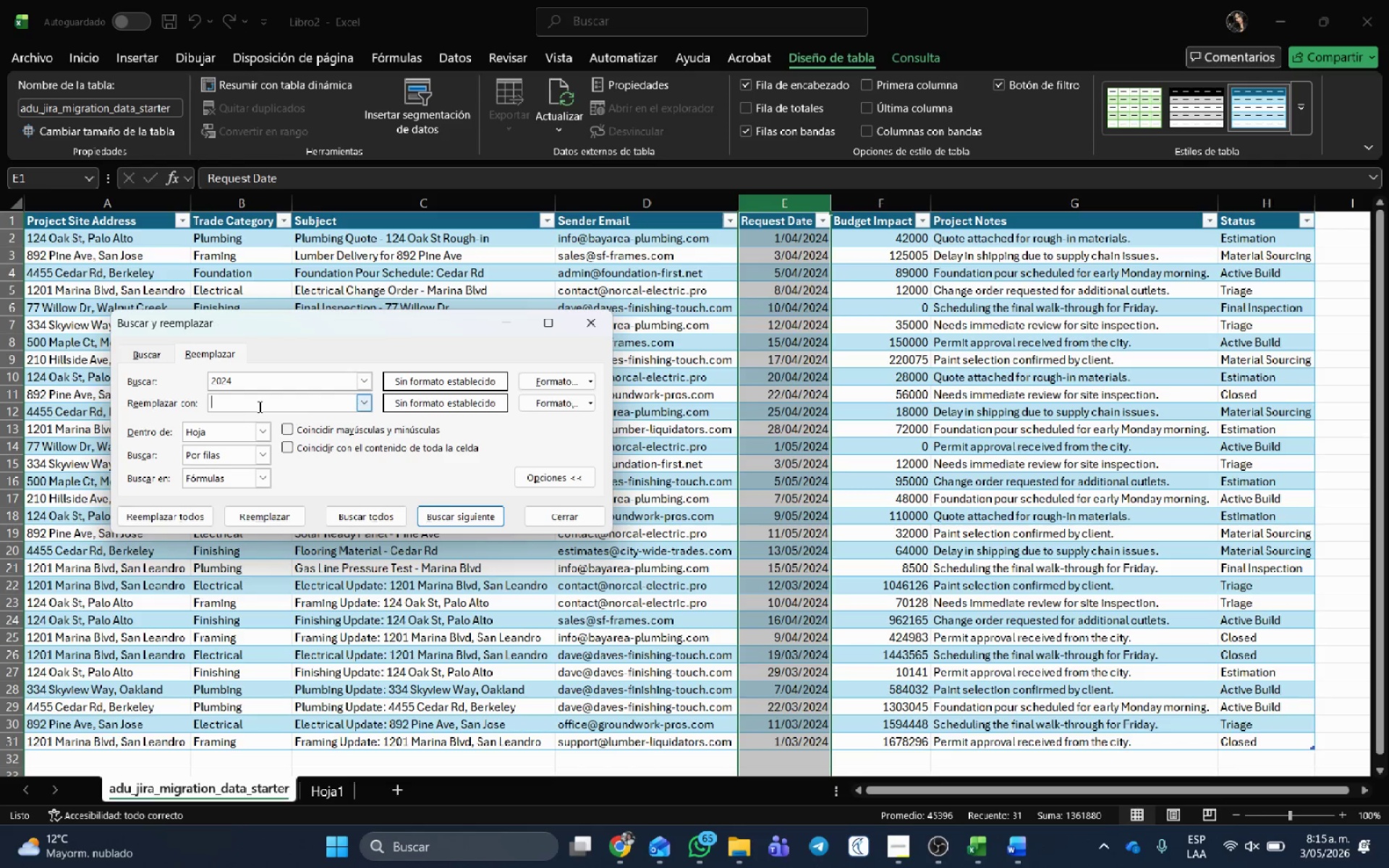 
key(Backspace)
 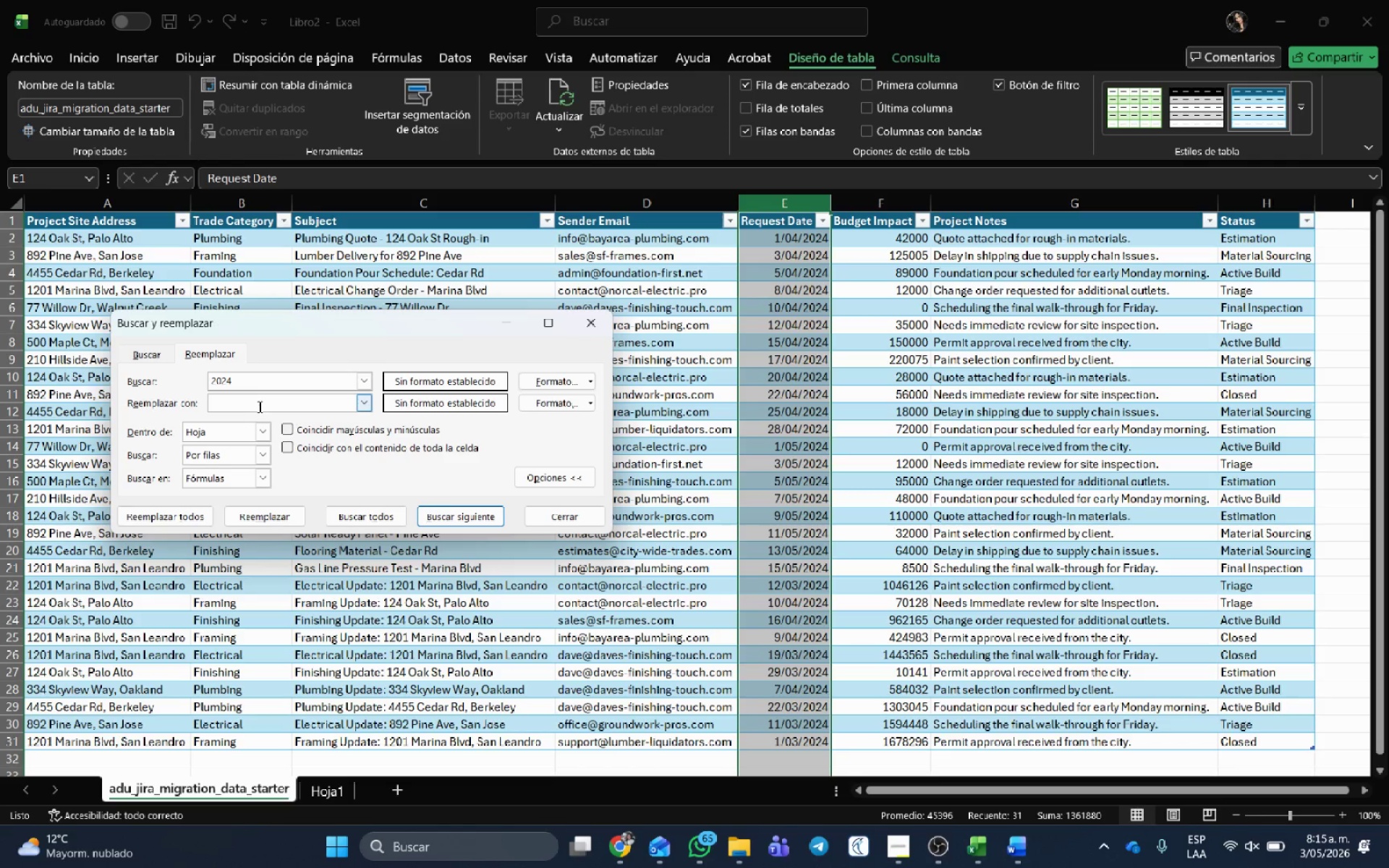 
key(Numpad2)
 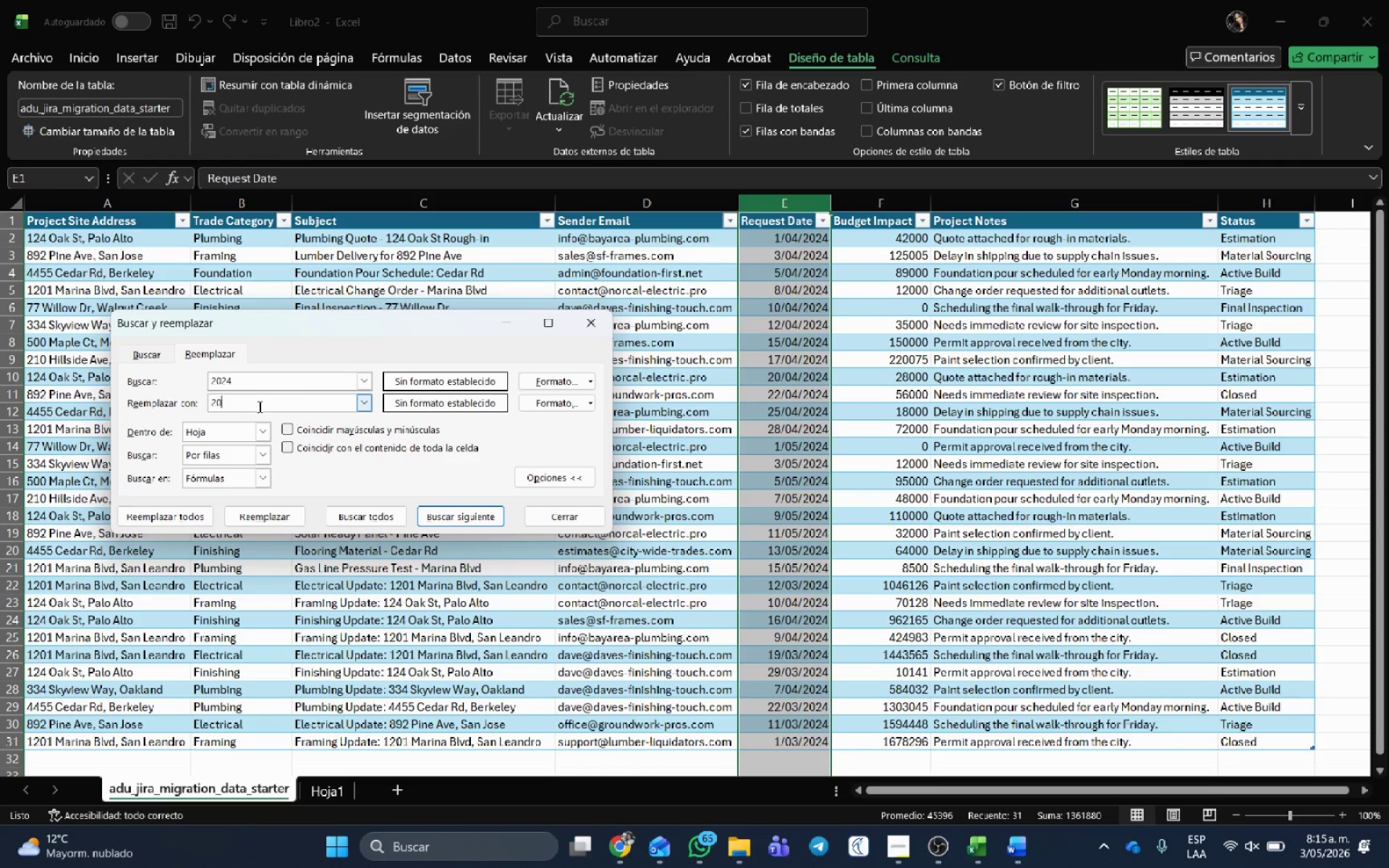 
key(Numpad0)
 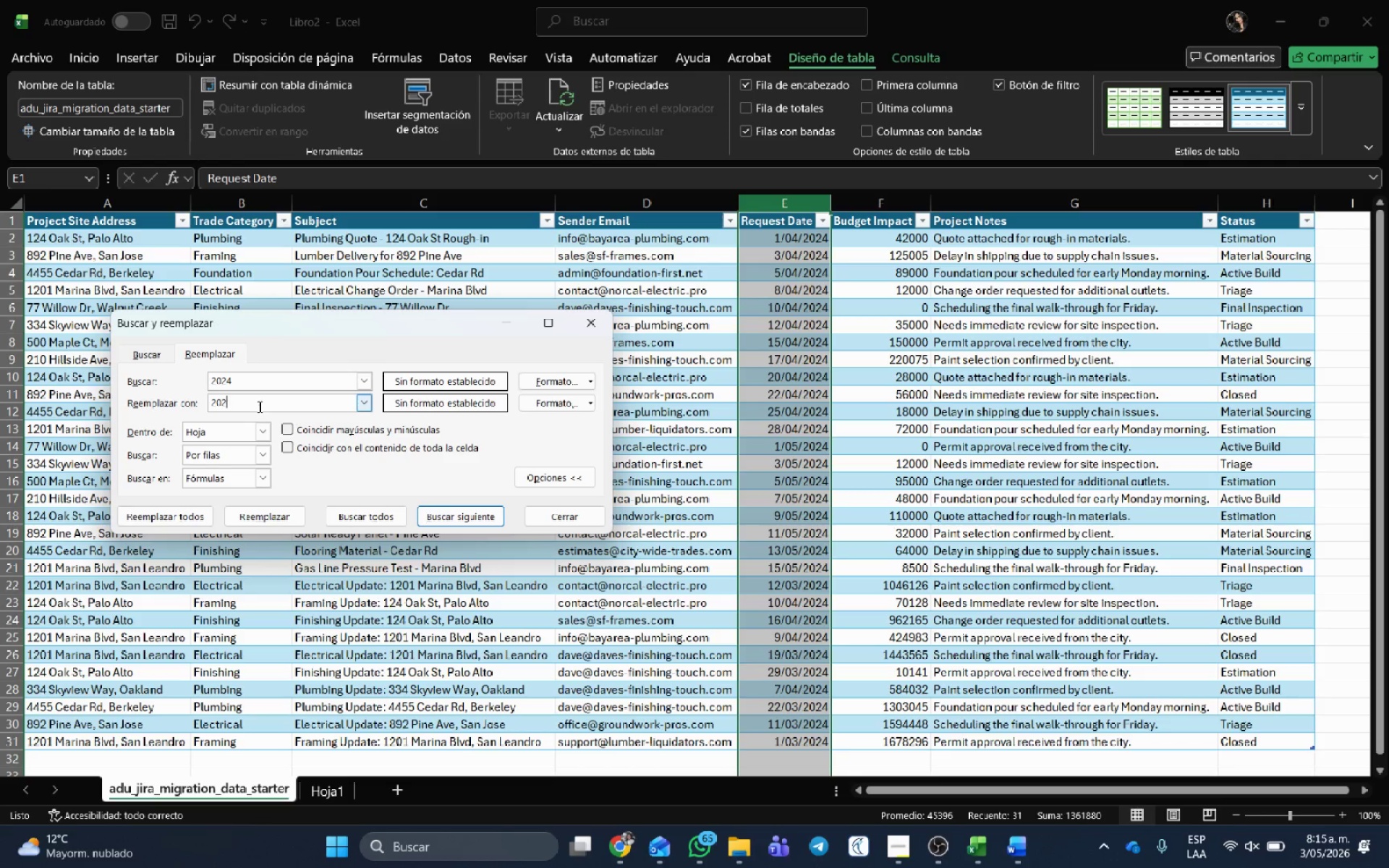 
key(Numpad2)
 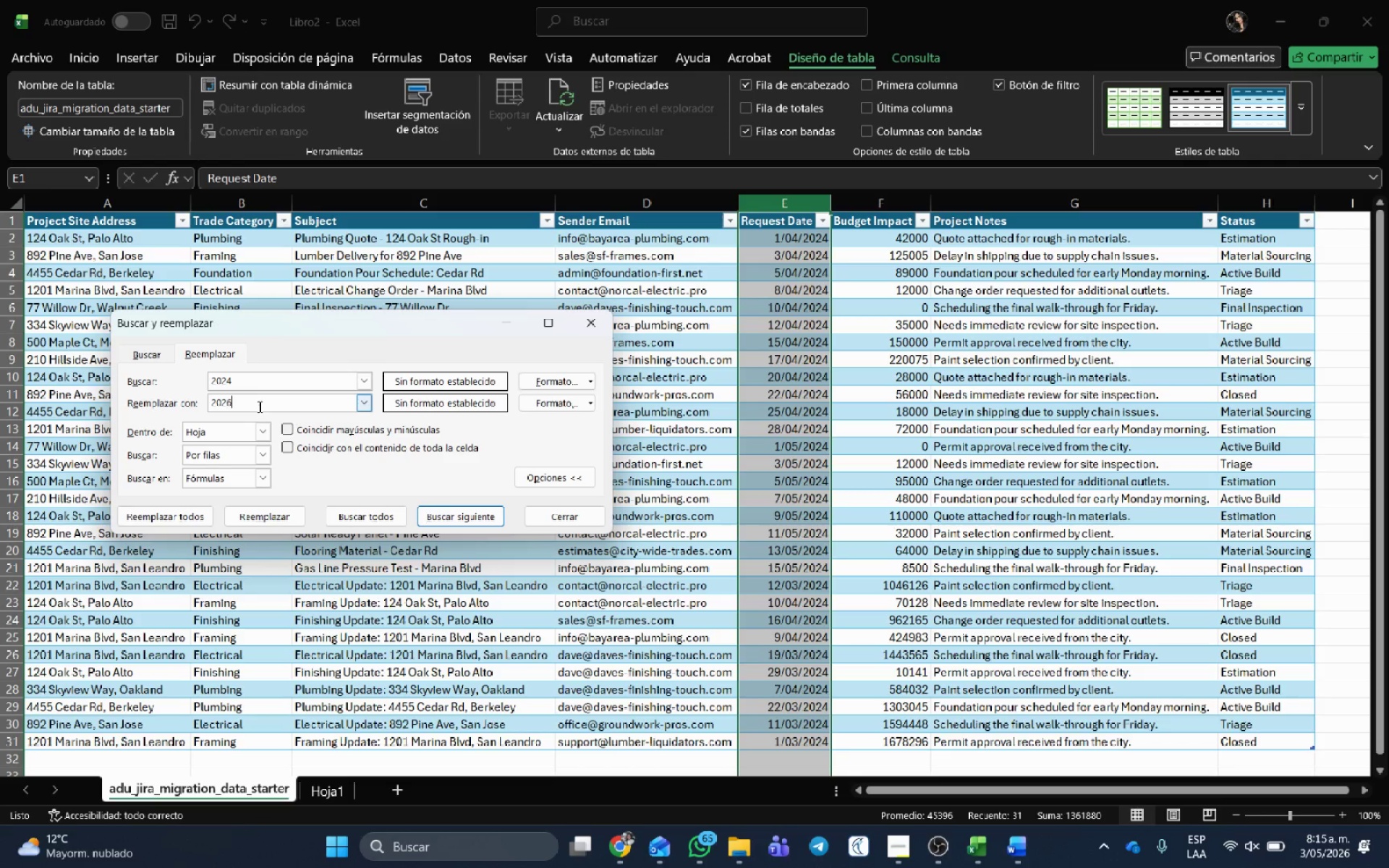 
key(Numpad6)
 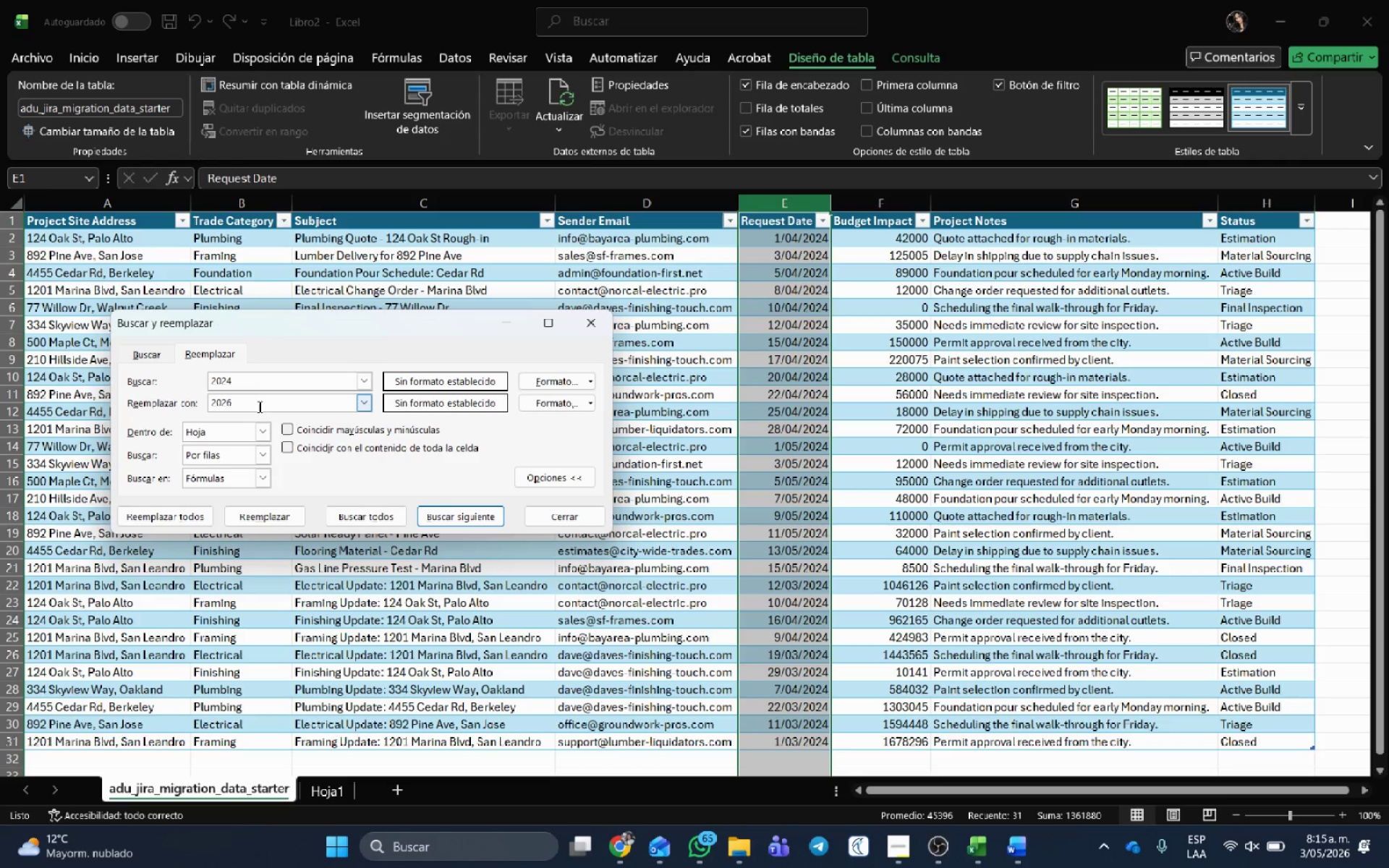 
key(NumpadEnter)
 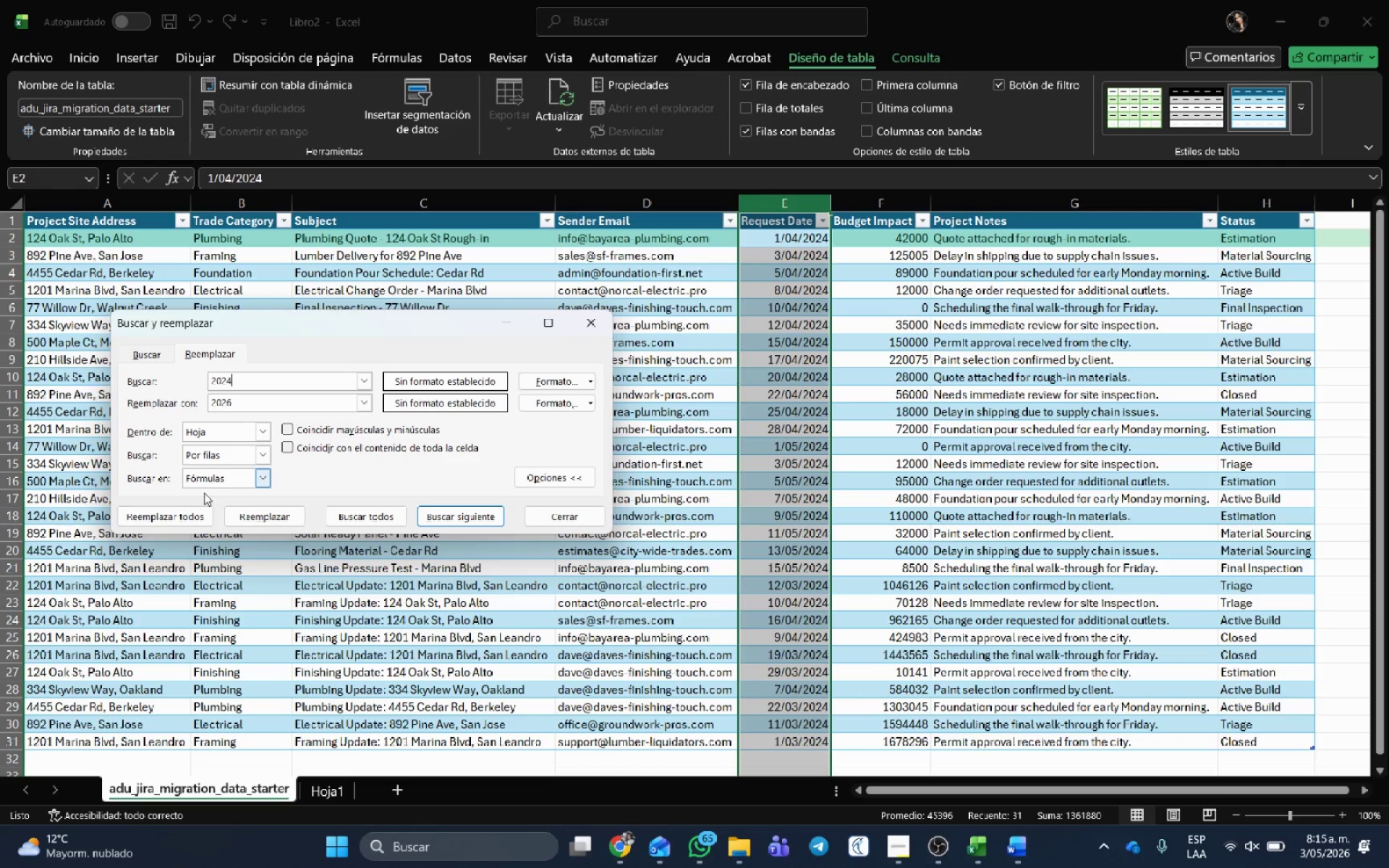 
left_click([177, 516])
 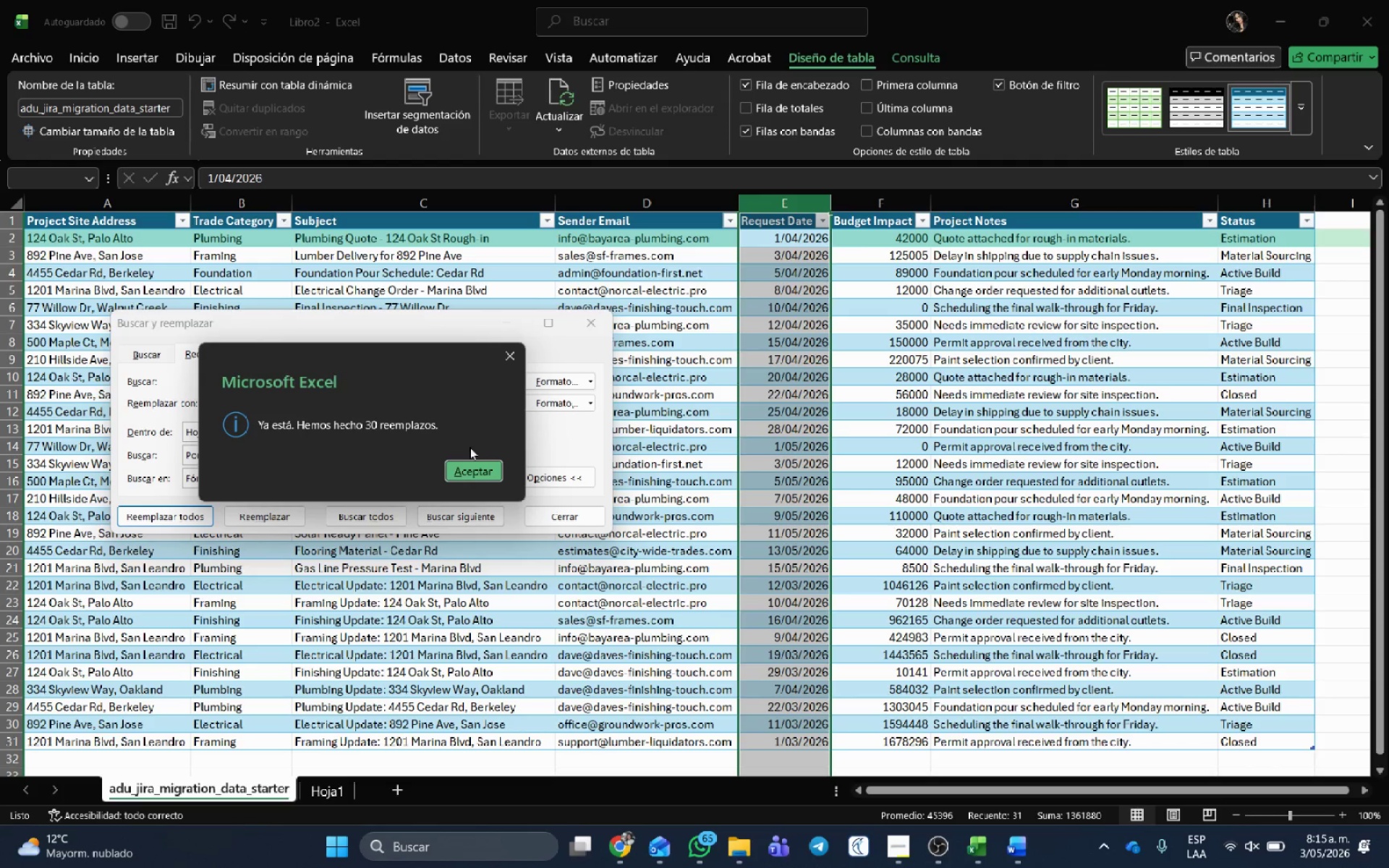 
left_click([462, 464])
 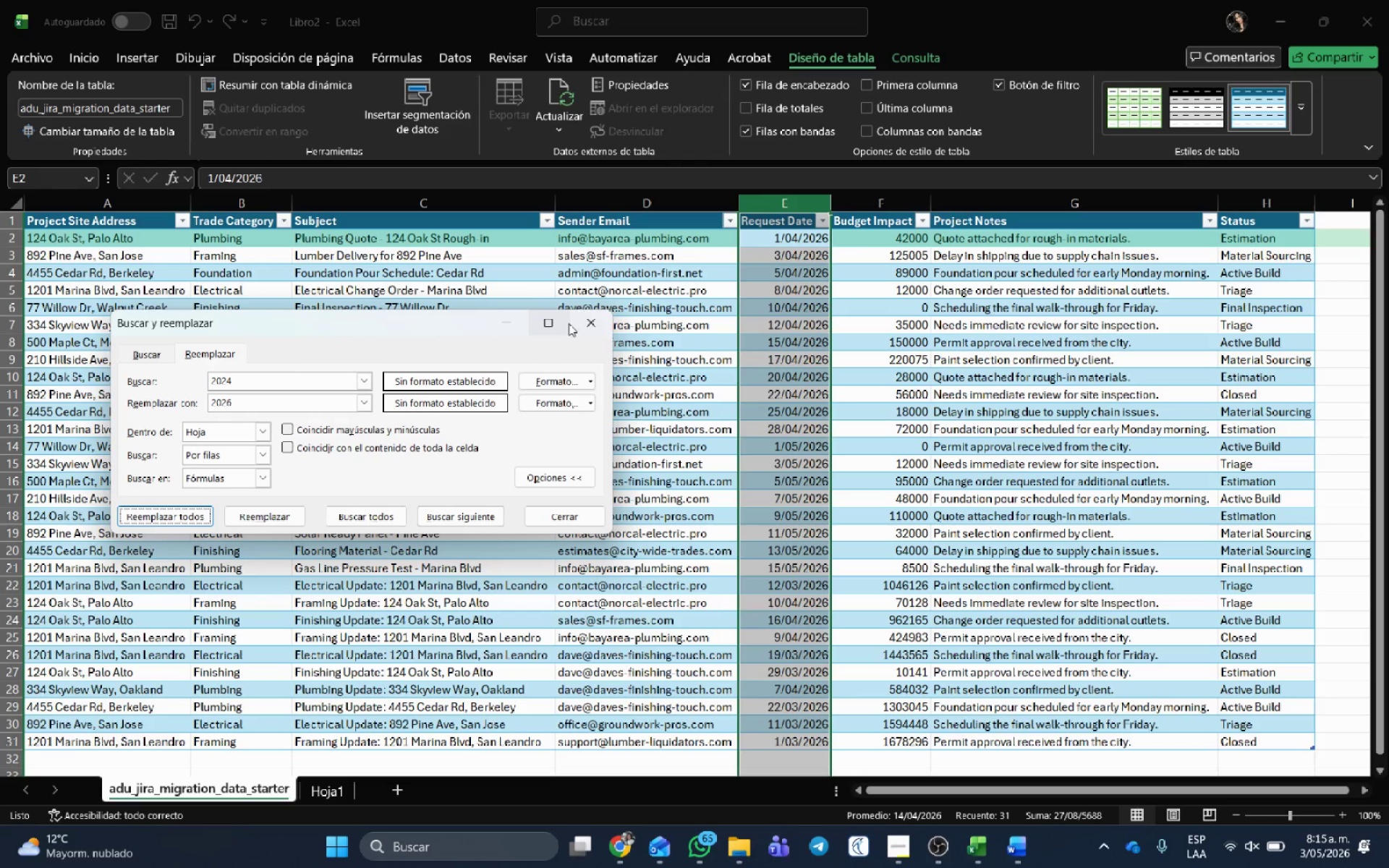 
left_click([588, 329])
 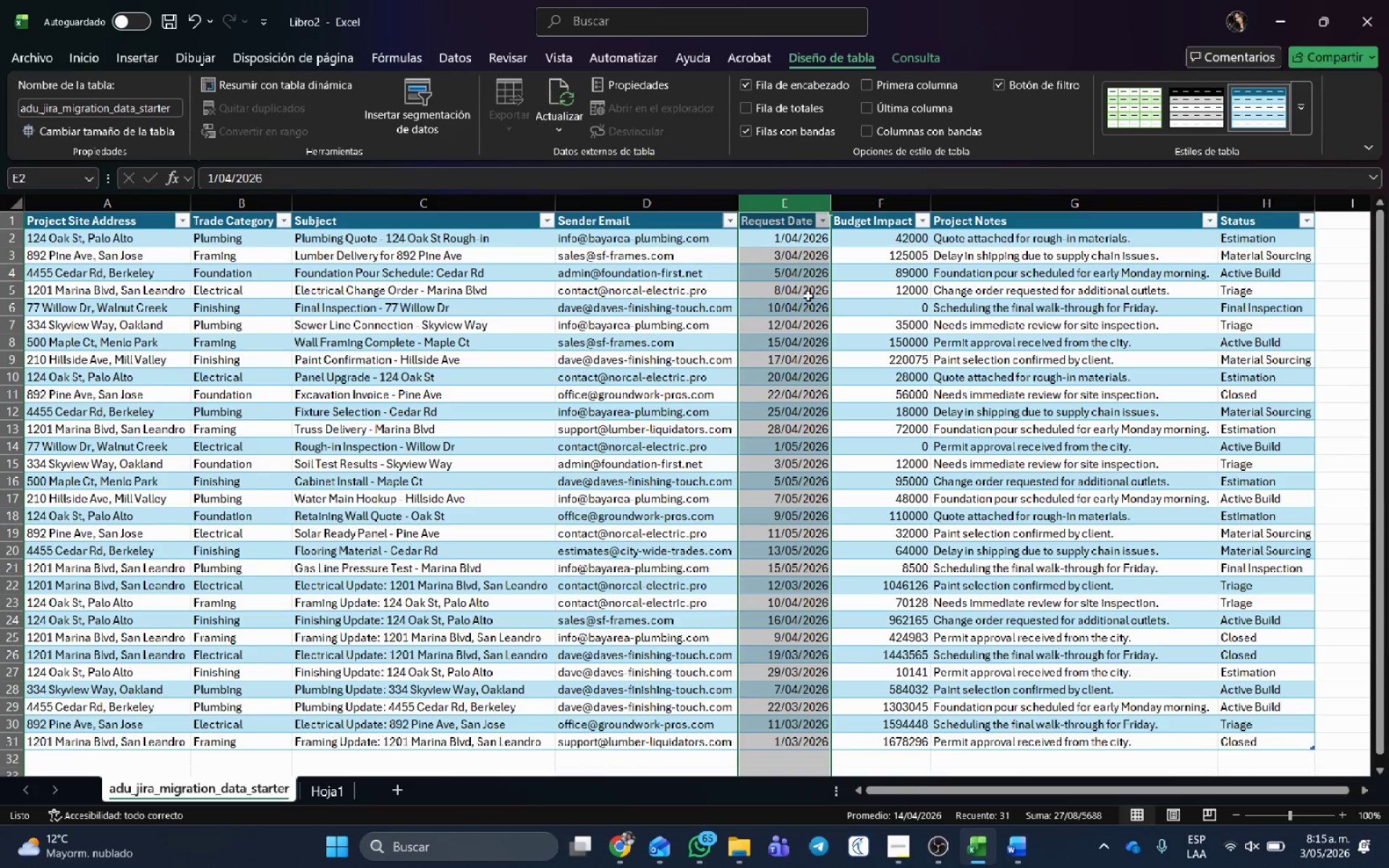 
scroll: coordinate [810, 334], scroll_direction: down, amount: 1.0
 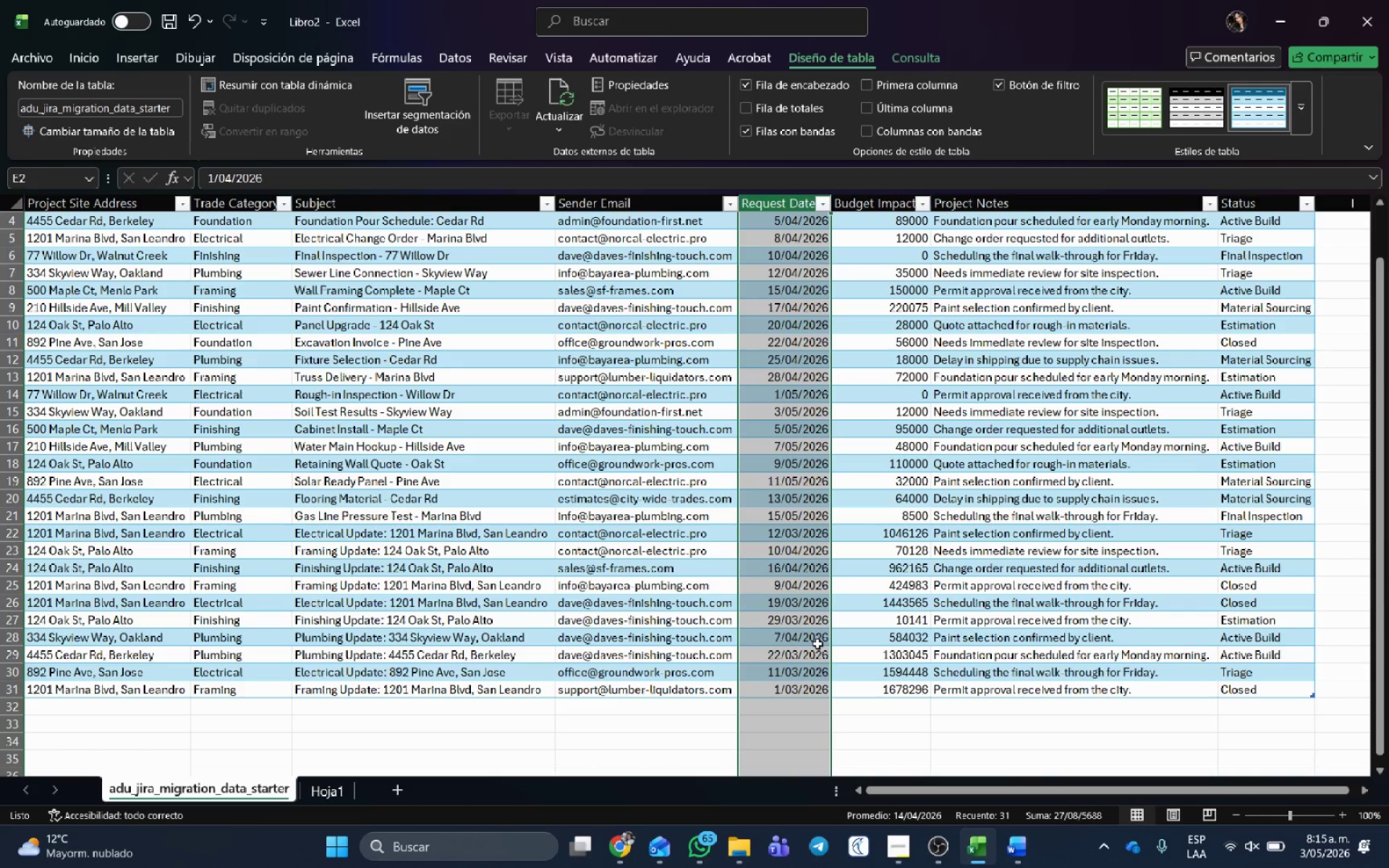 
scroll: coordinate [928, 511], scroll_direction: up, amount: 7.0
 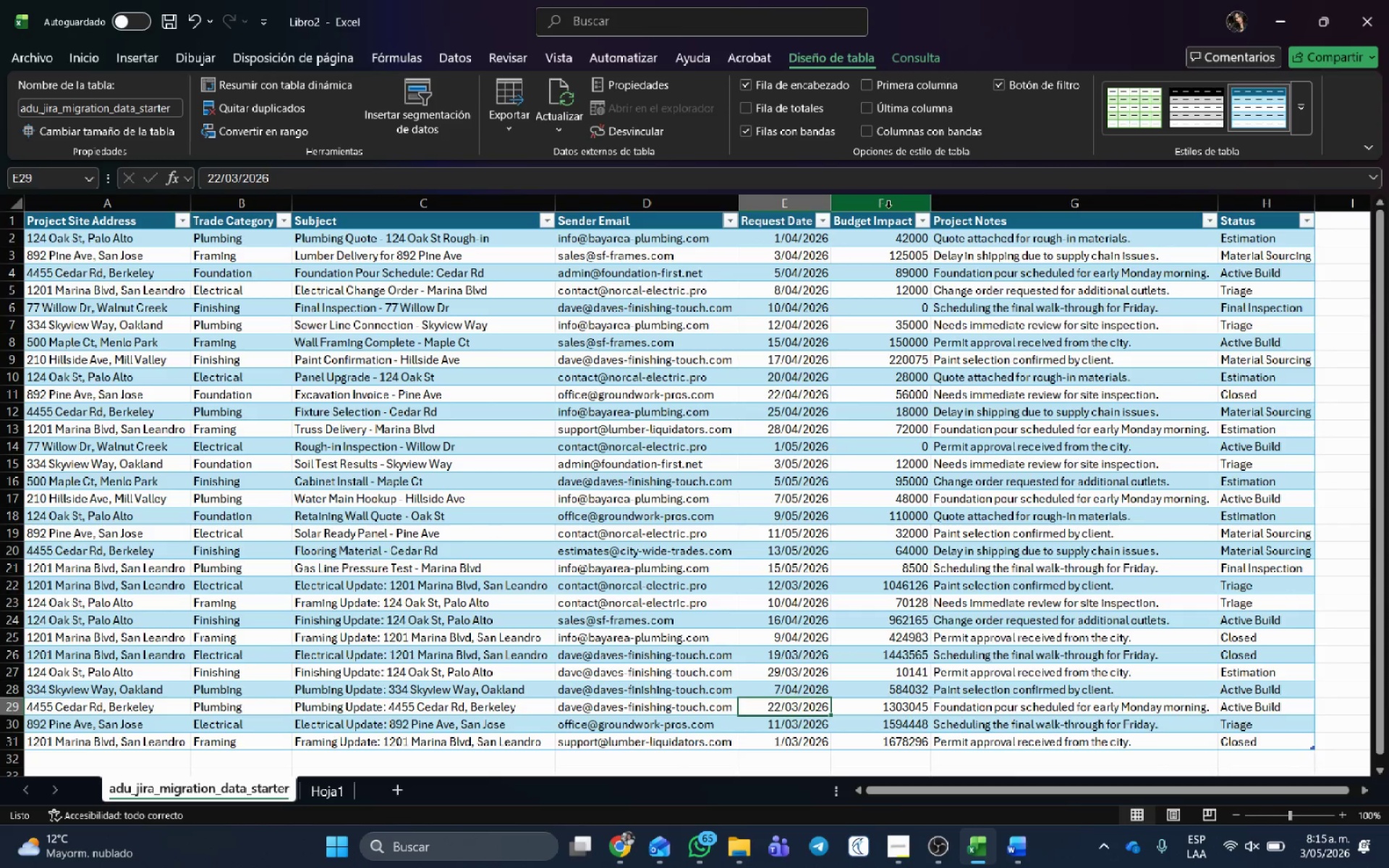 
left_click([894, 197])
 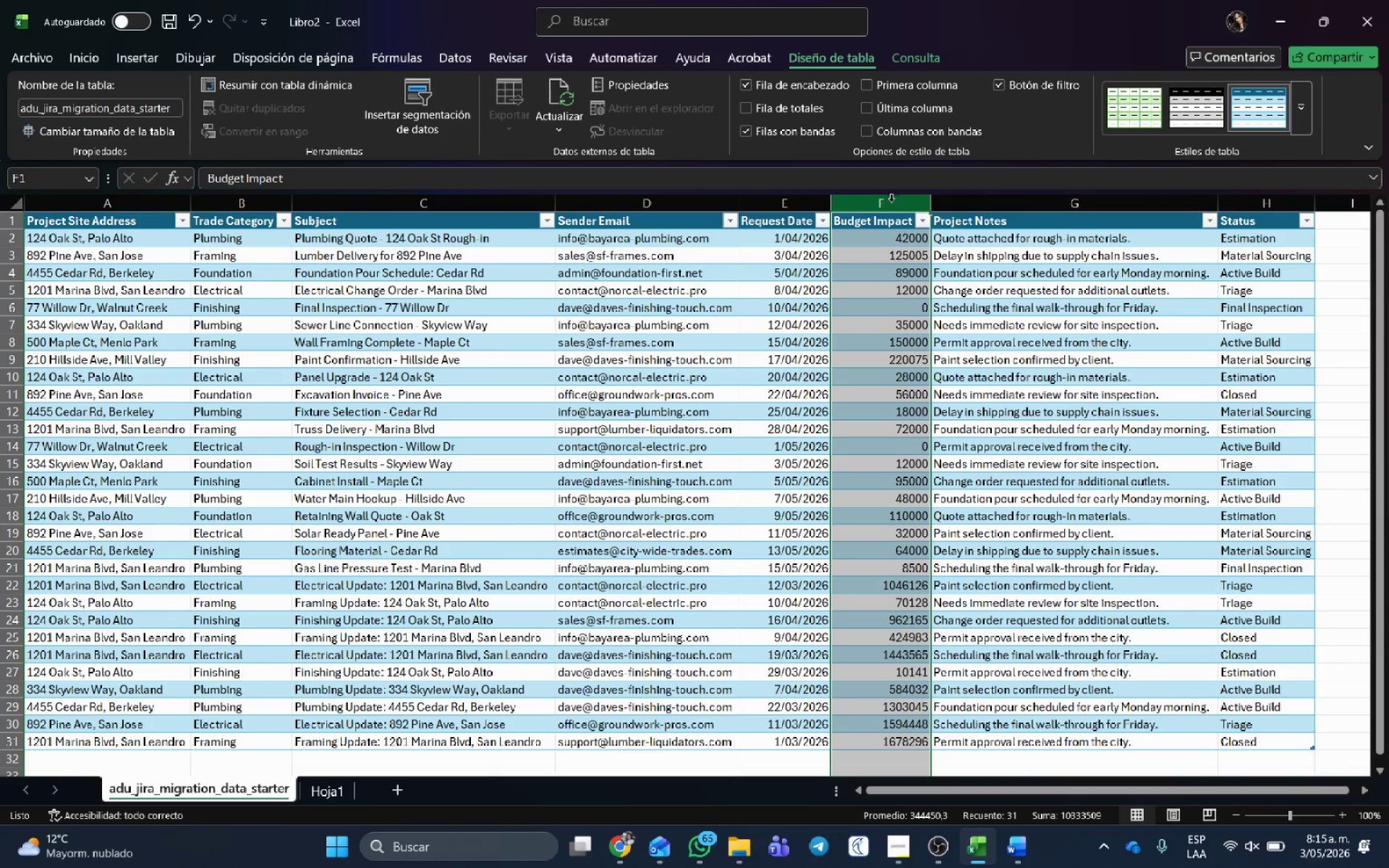 
right_click([891, 201])
 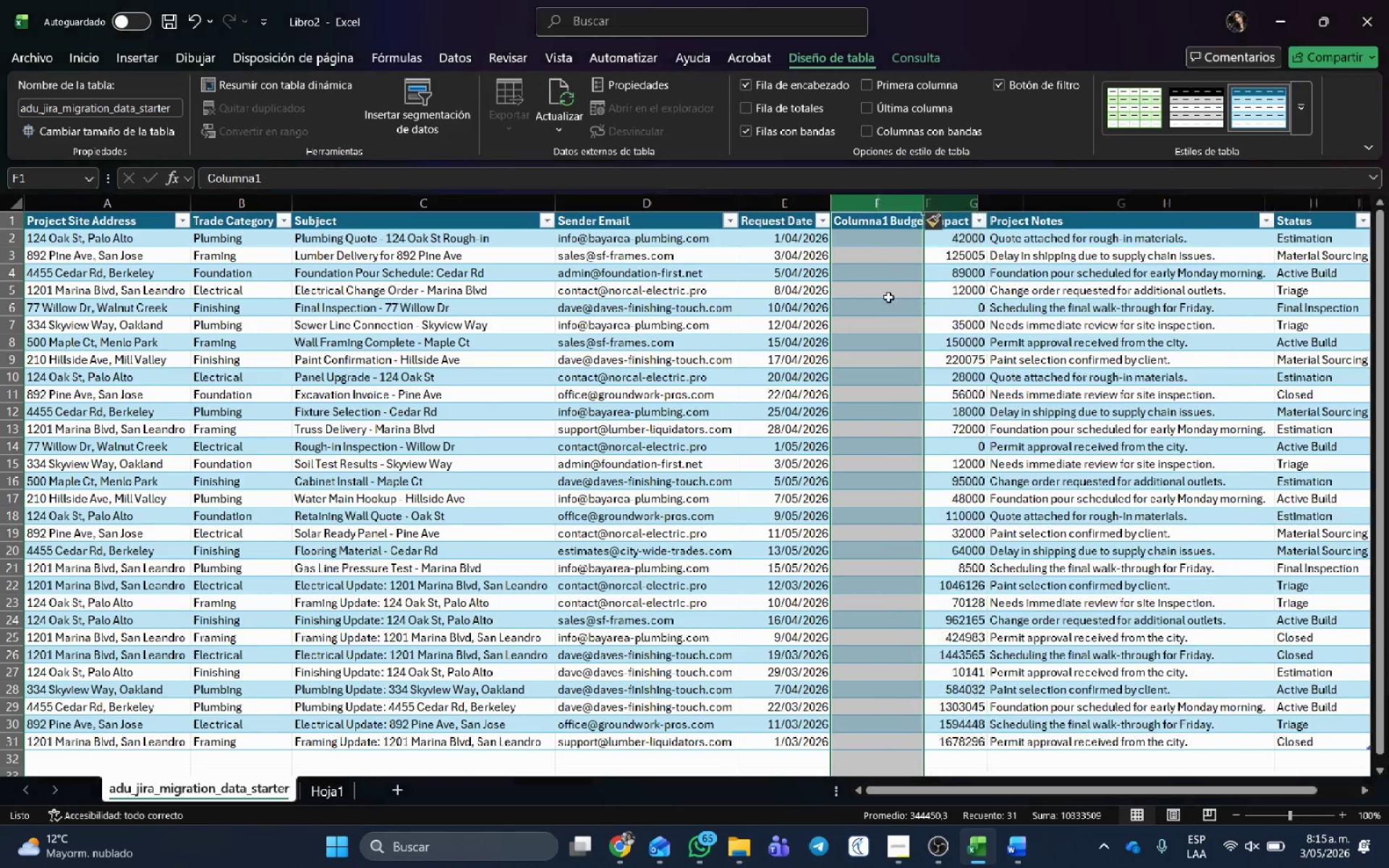 
left_click([872, 218])
 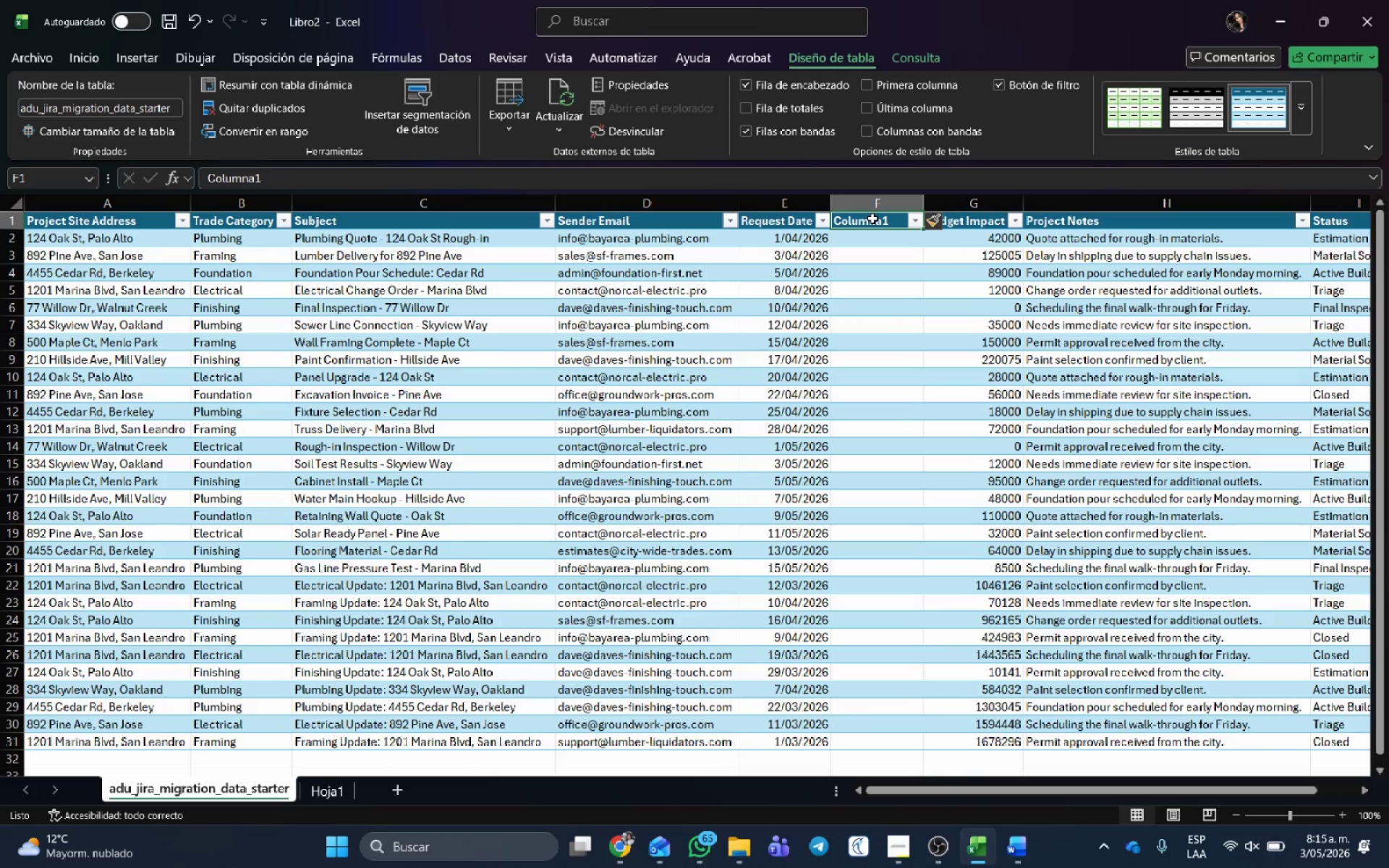 
type(Due Date)
 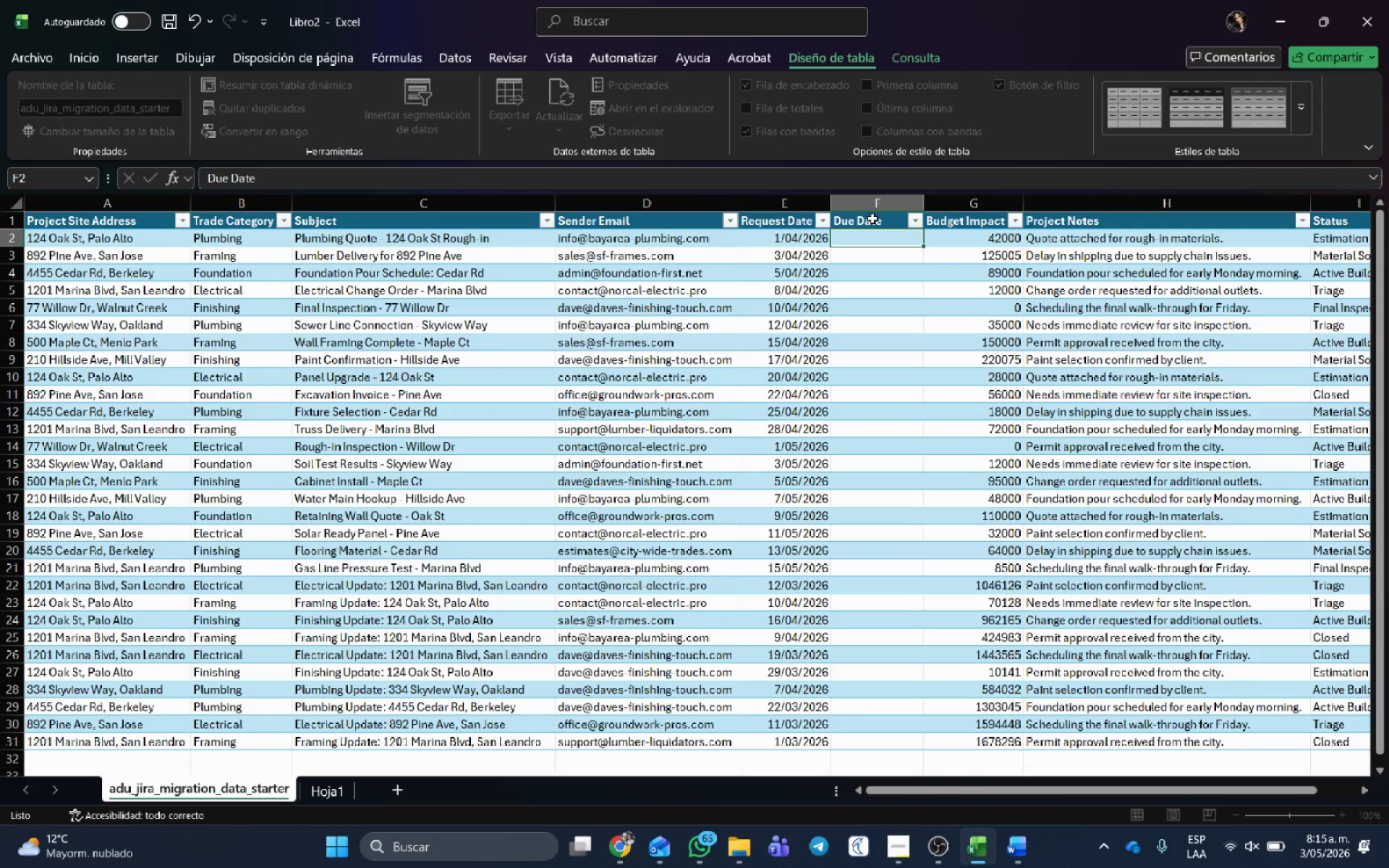 
key(Enter)
 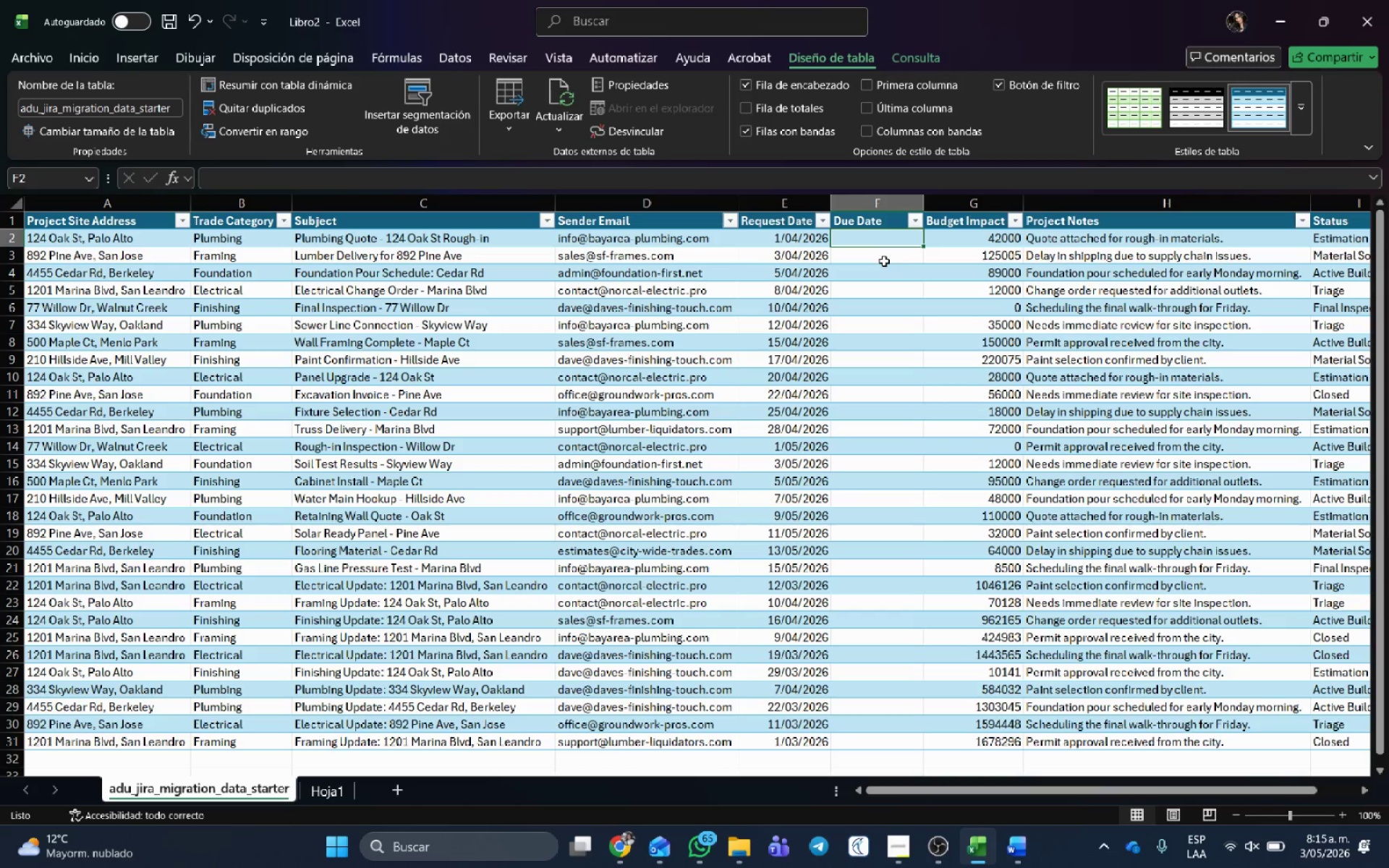 
wait(6.05)
 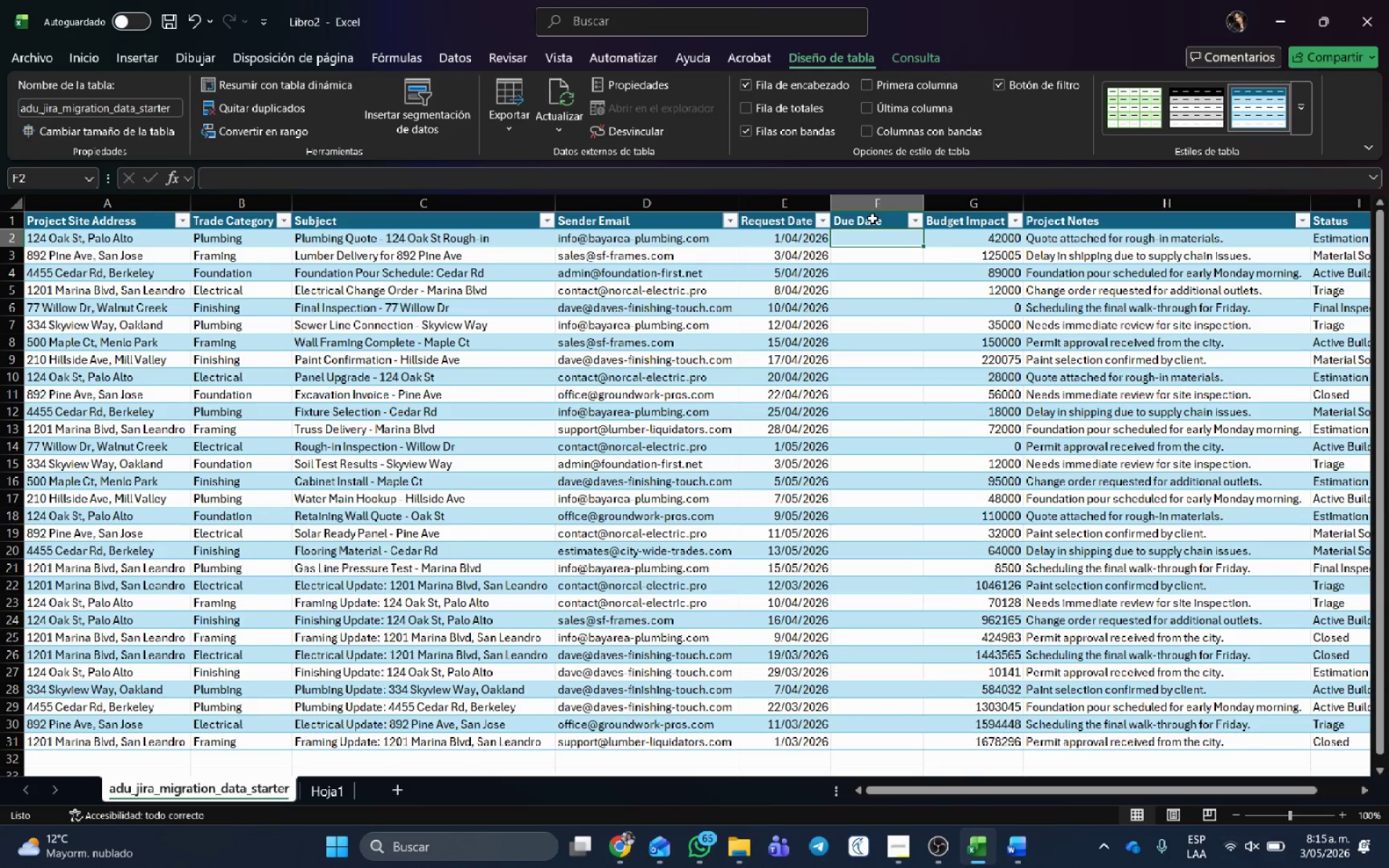 
key(Numpad3)
 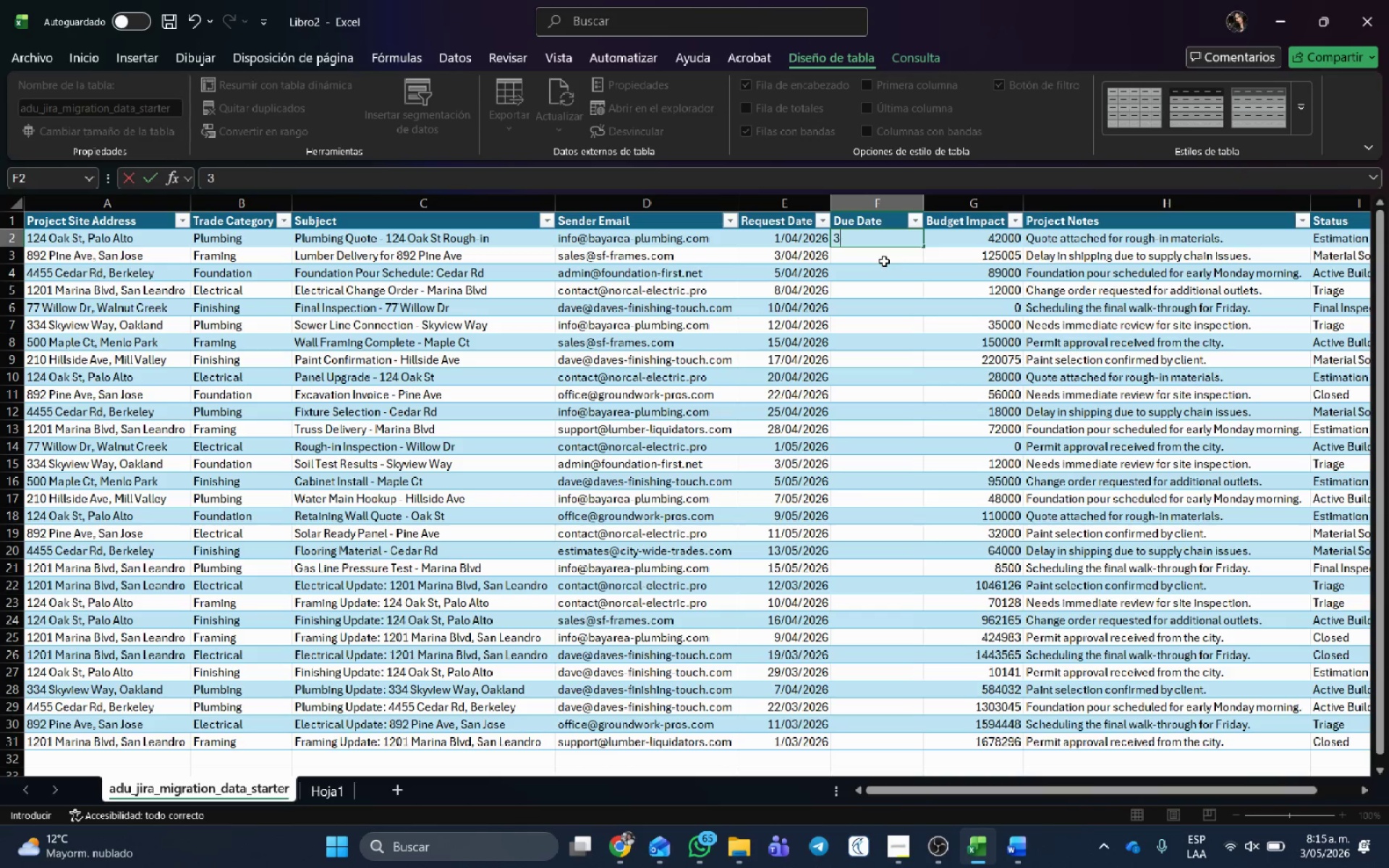 
key(Numpad0)
 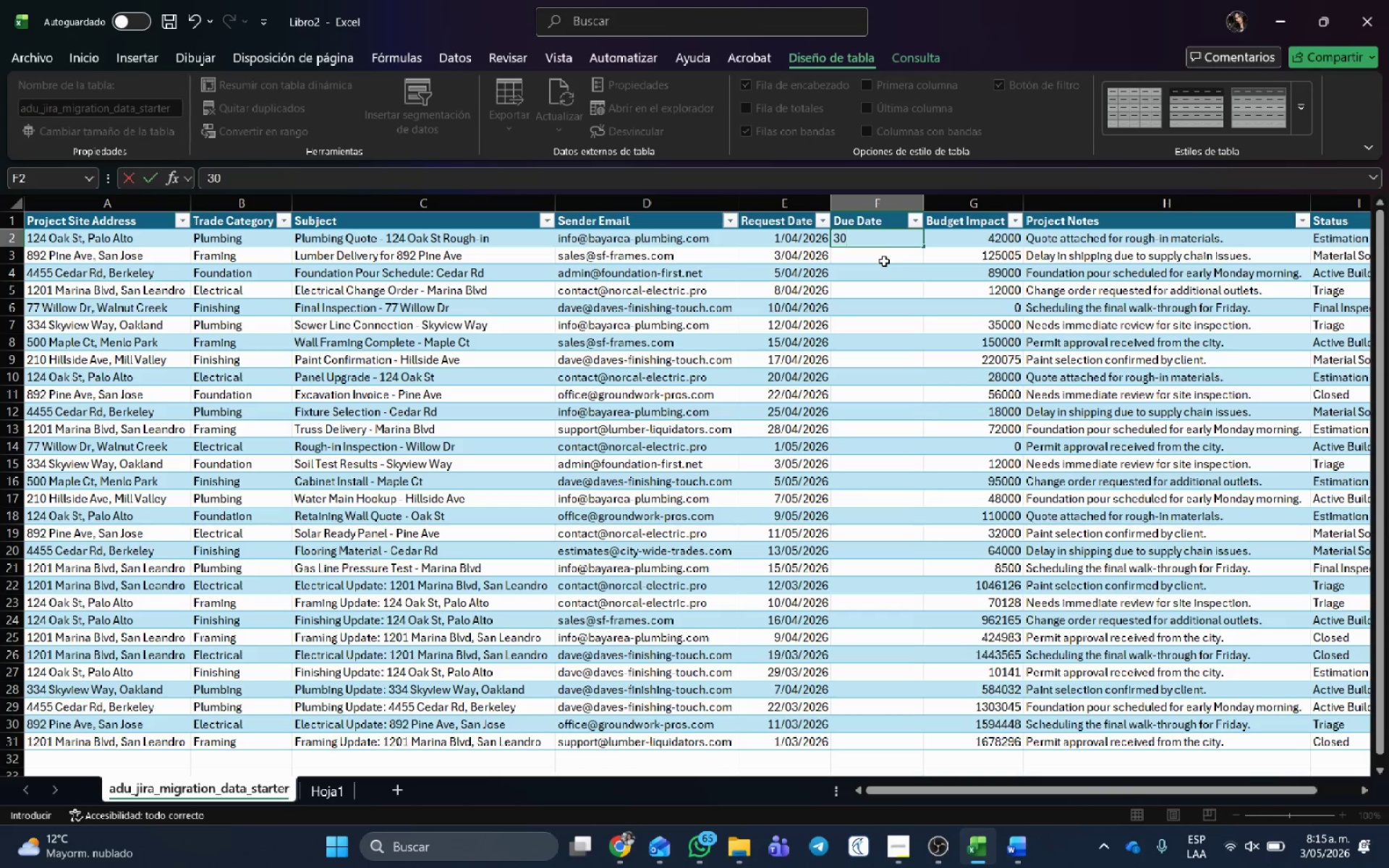 
key(NumpadDivide)
 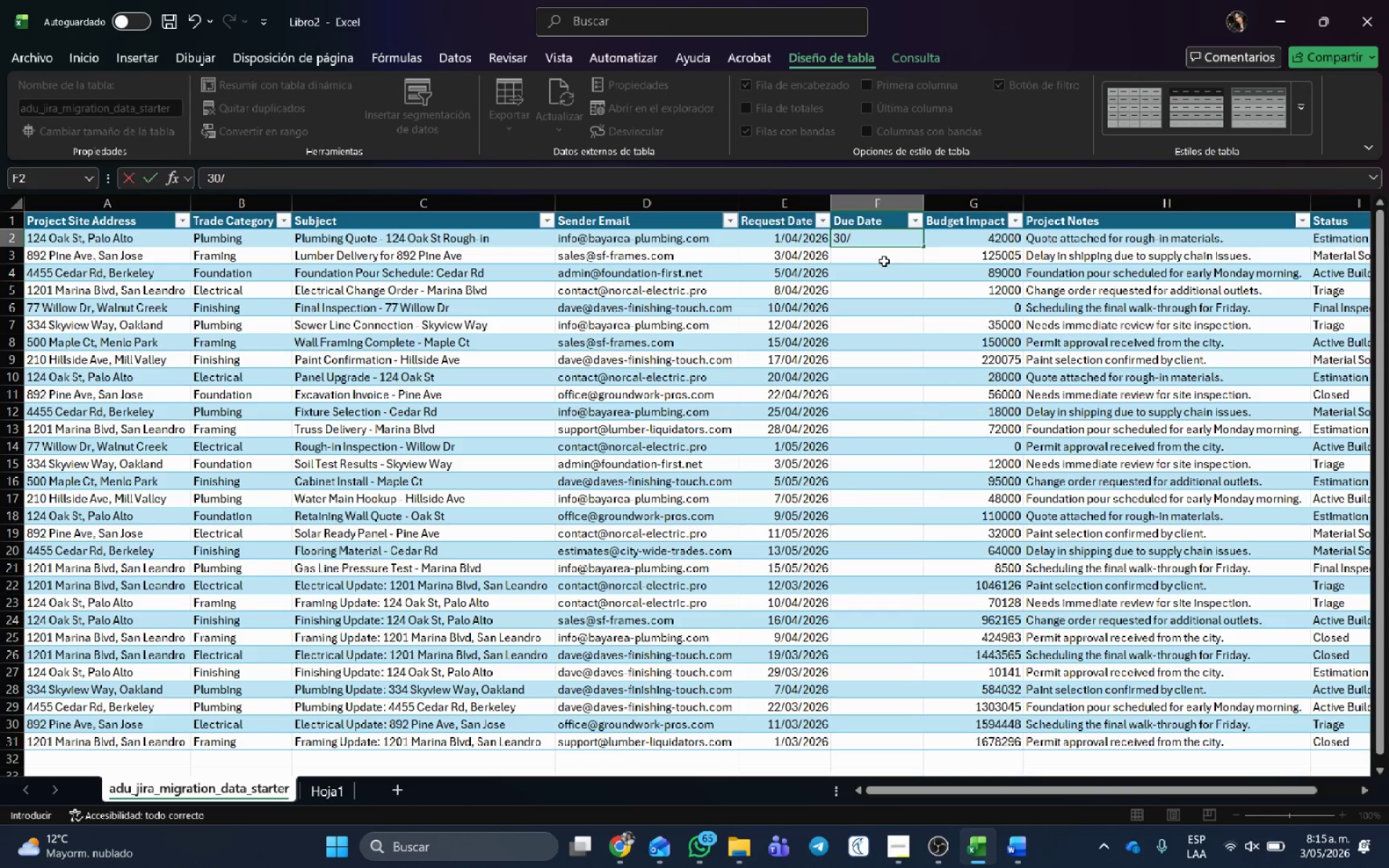 
key(Numpad0)
 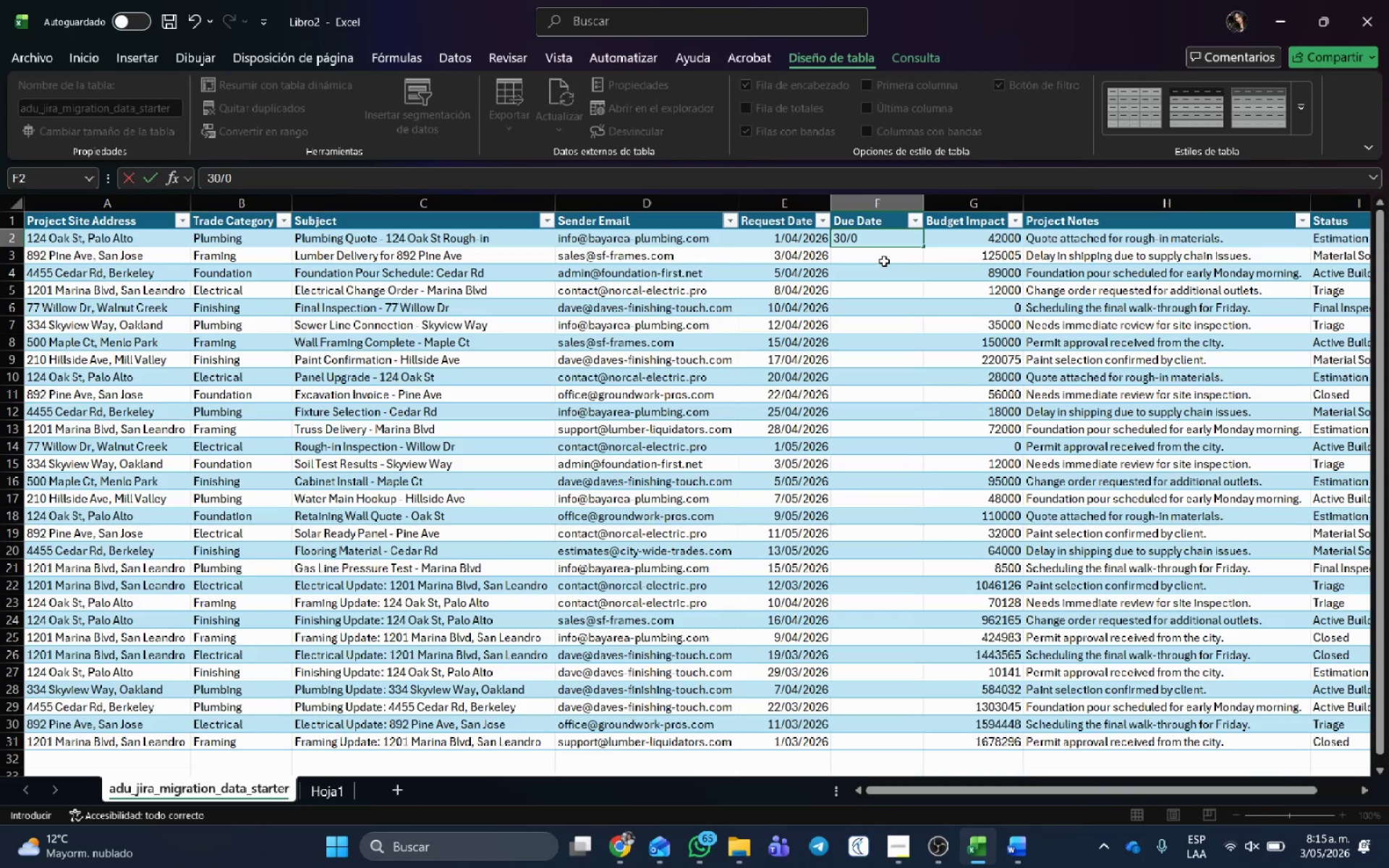 
key(Numpad5)
 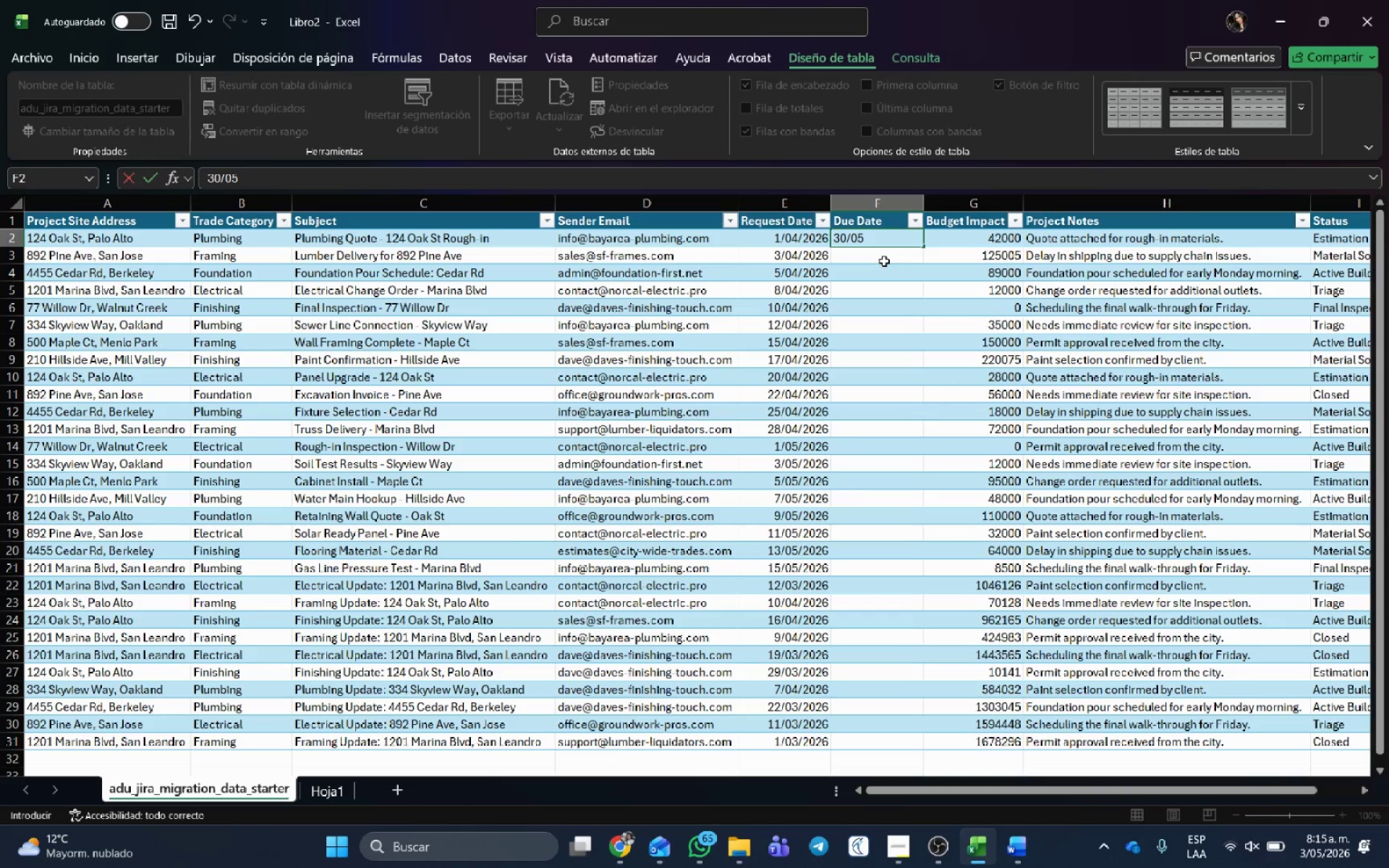 
key(Backspace)
 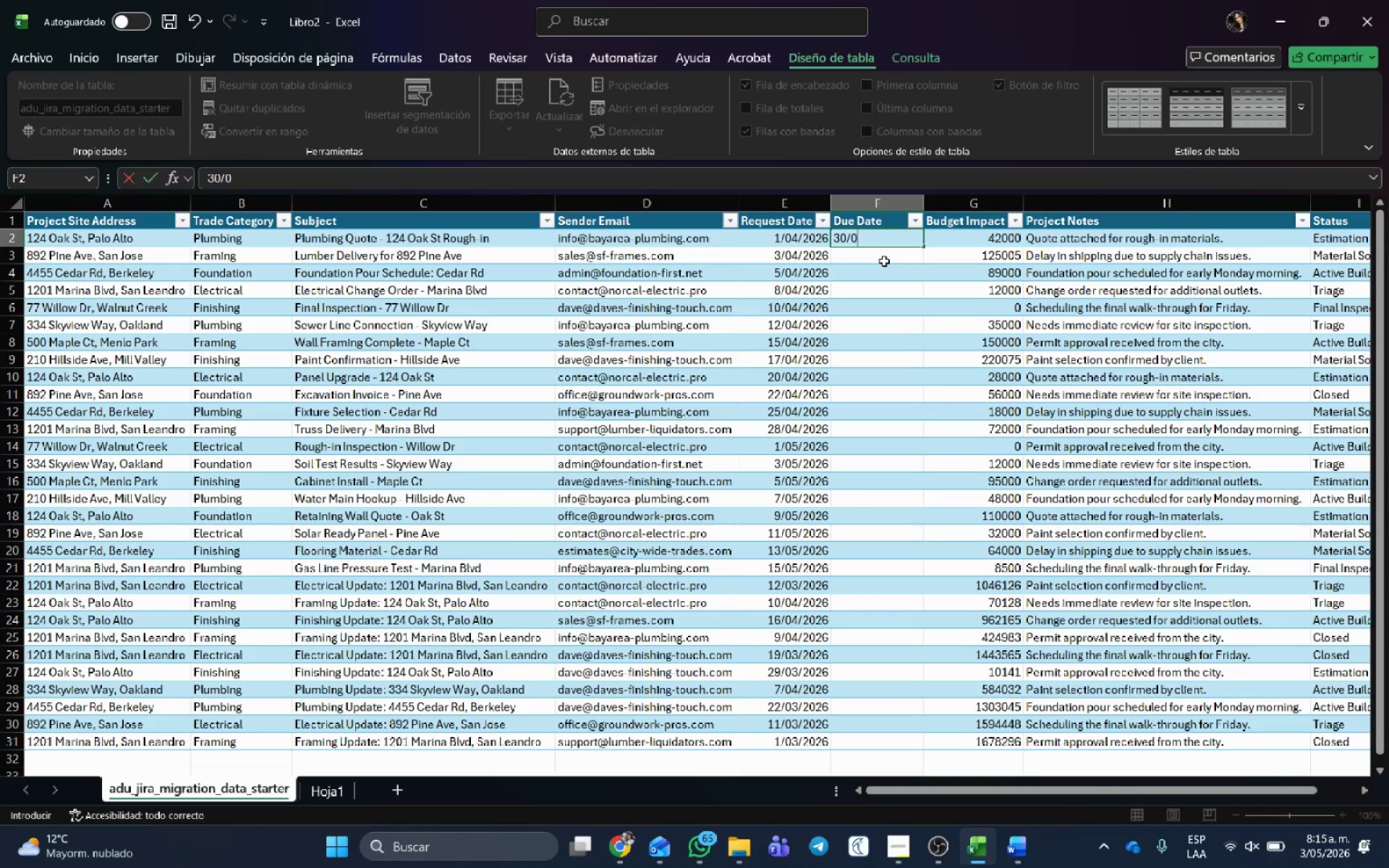 
key(Numpad4)
 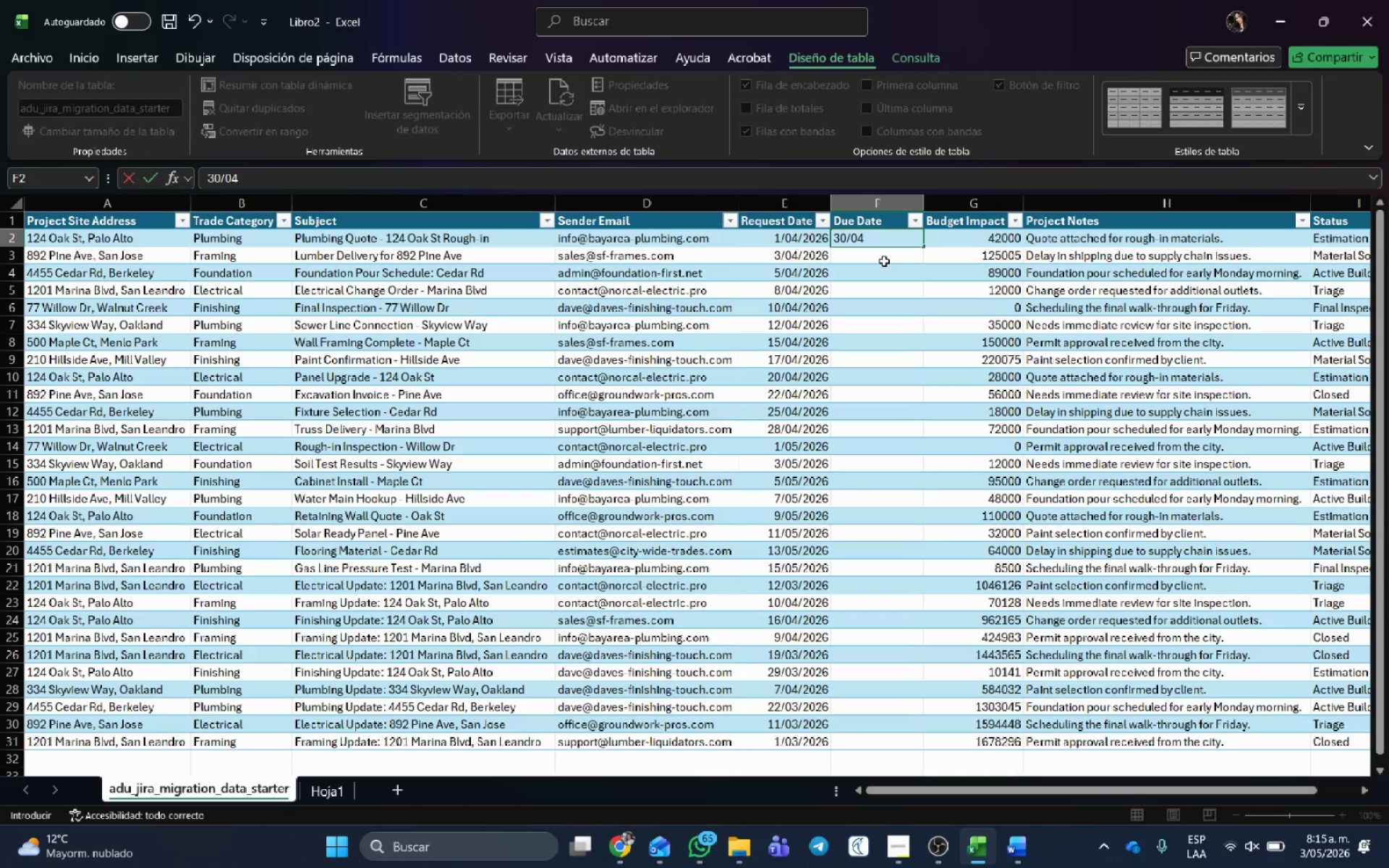 
key(NumpadDivide)
 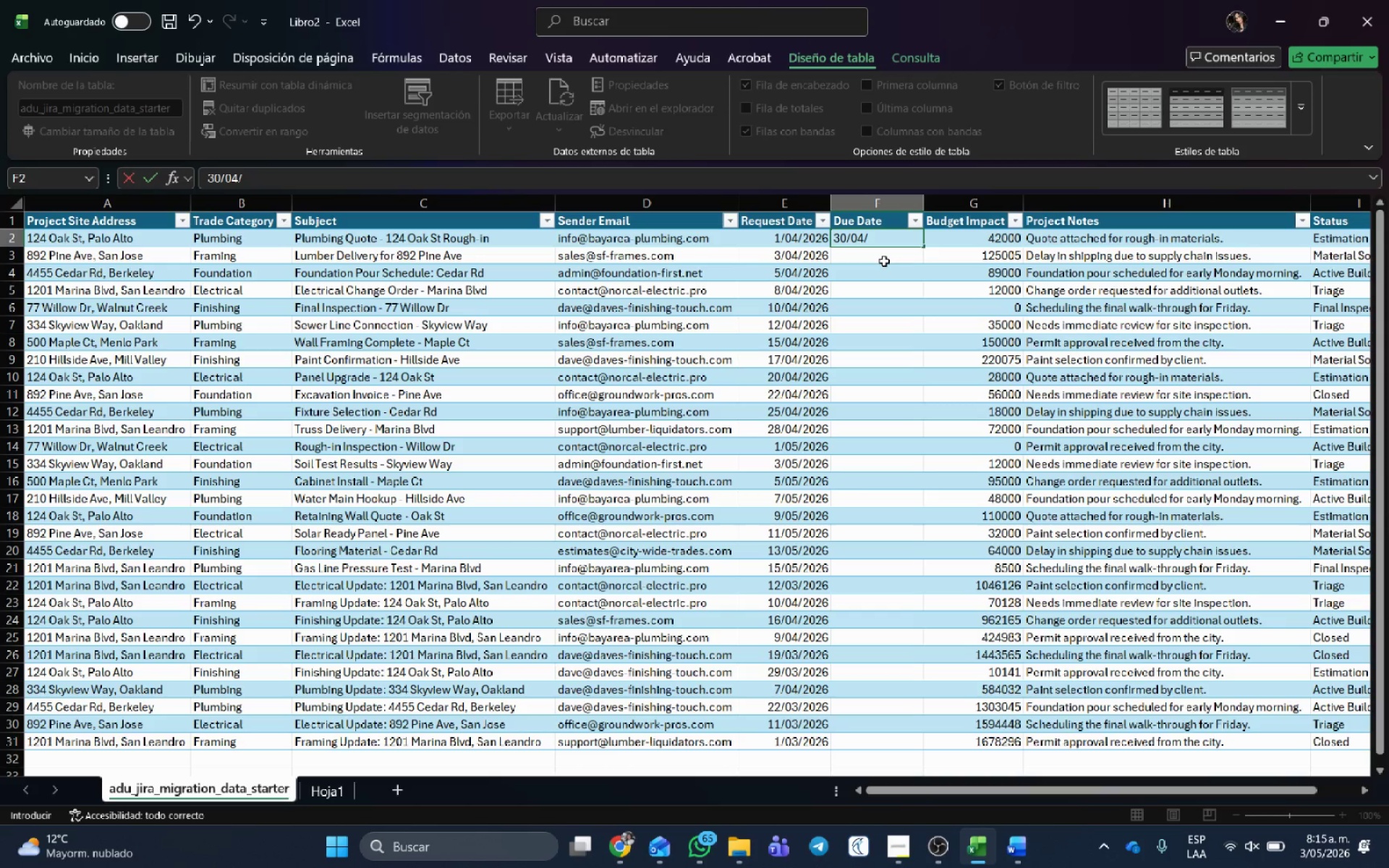 
key(Numpad2)
 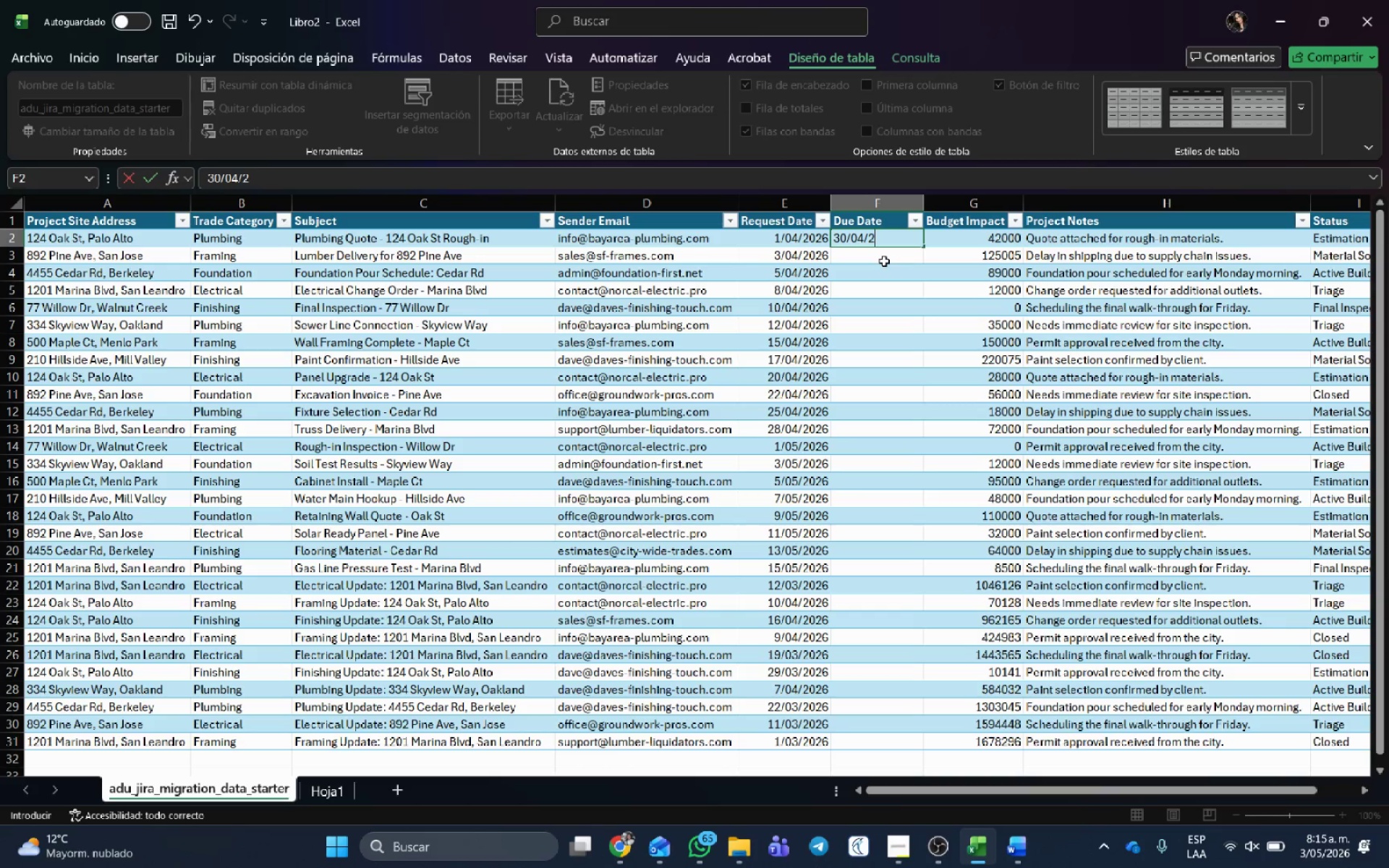 
key(Numpad0)
 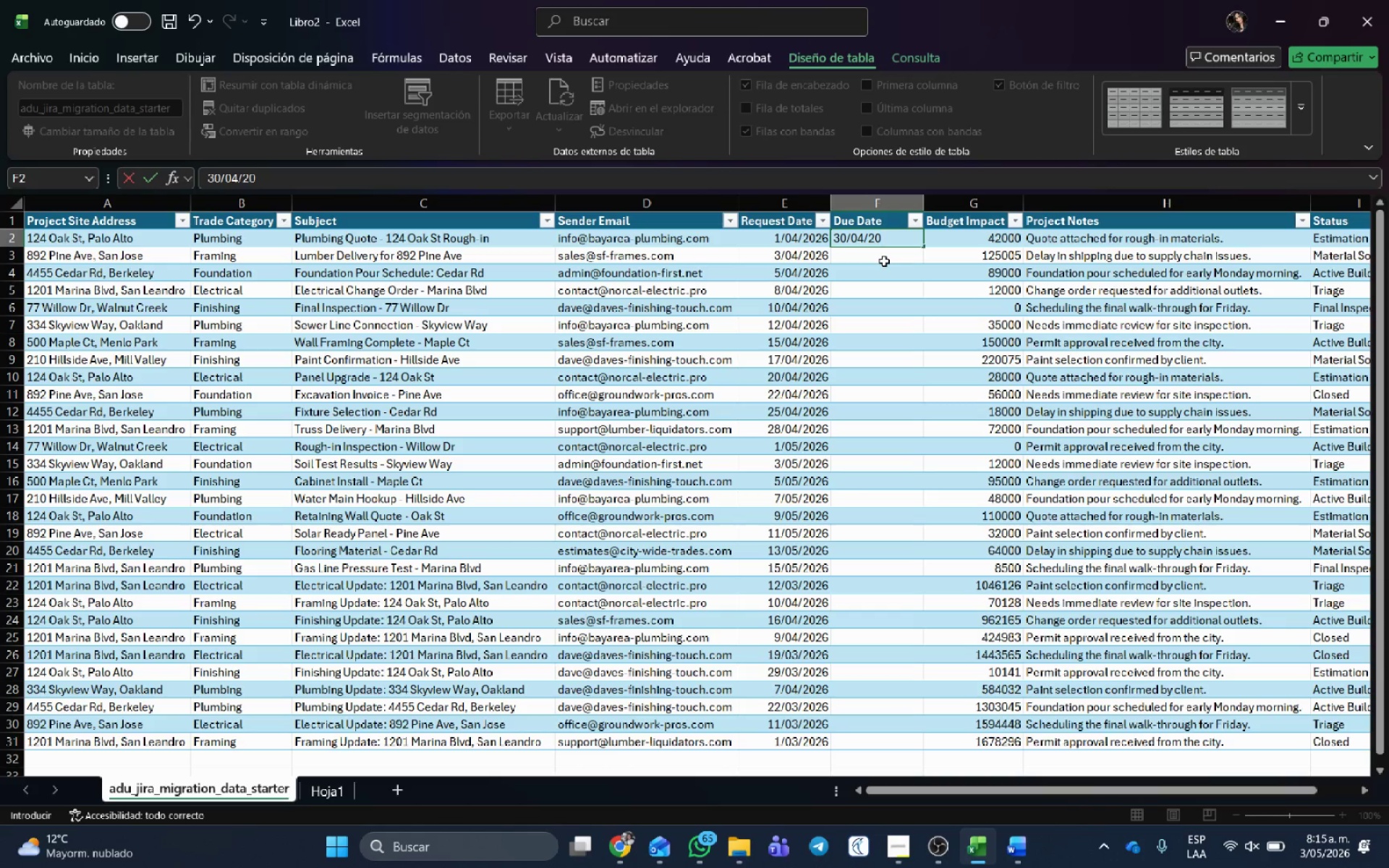 
key(Numpad2)
 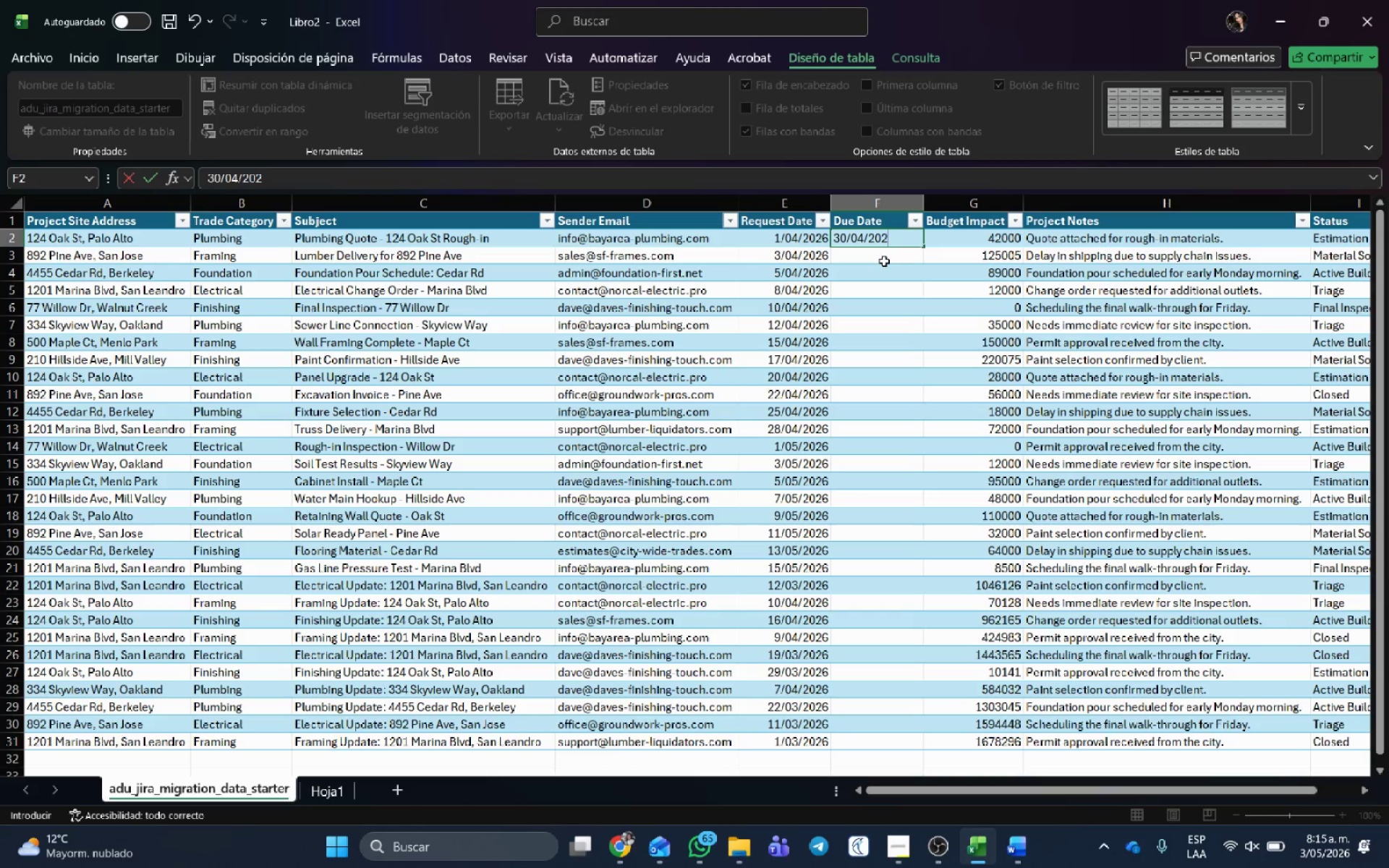 
key(Numpad6)
 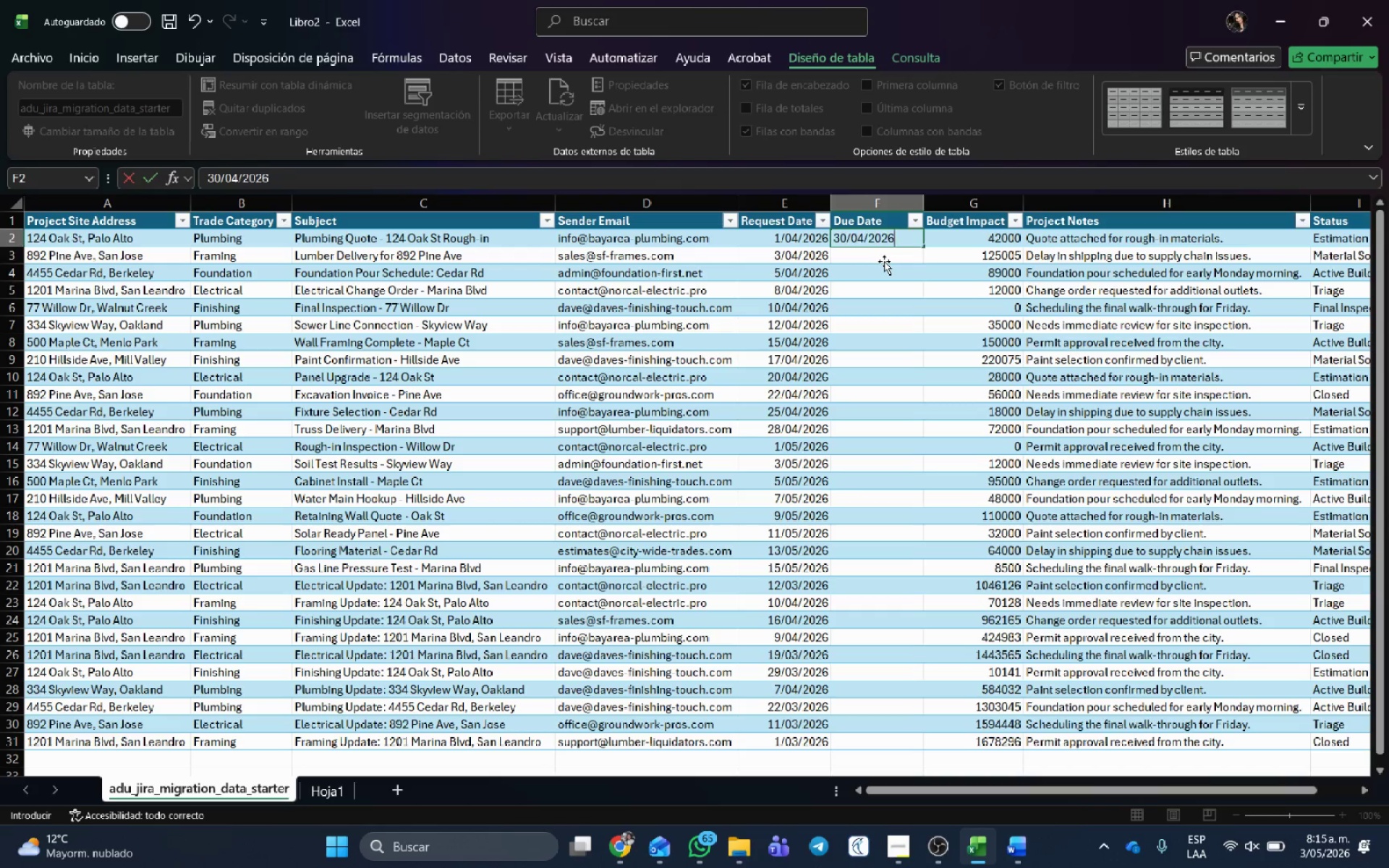 
key(NumpadEnter)
 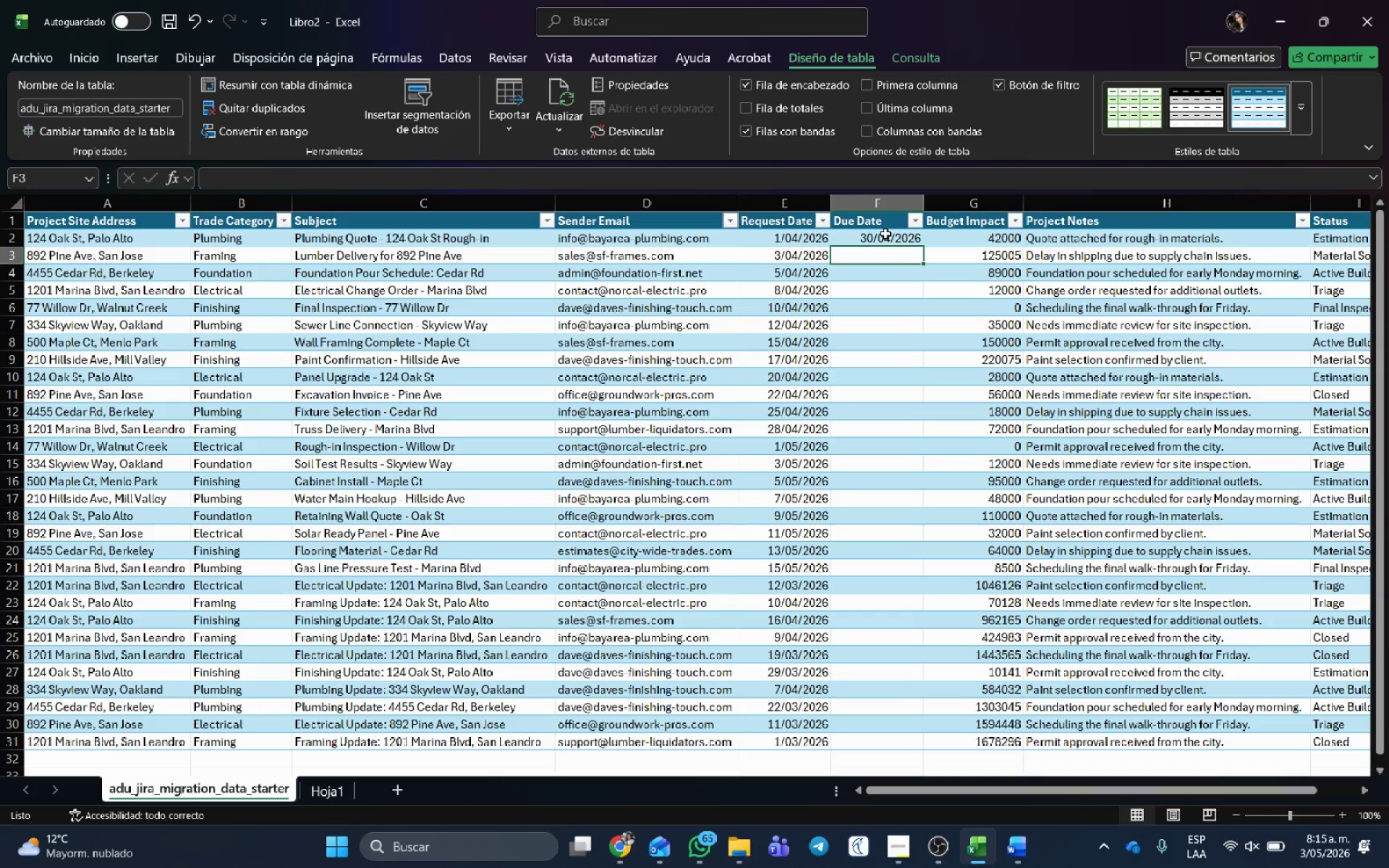 
left_click([888, 242])
 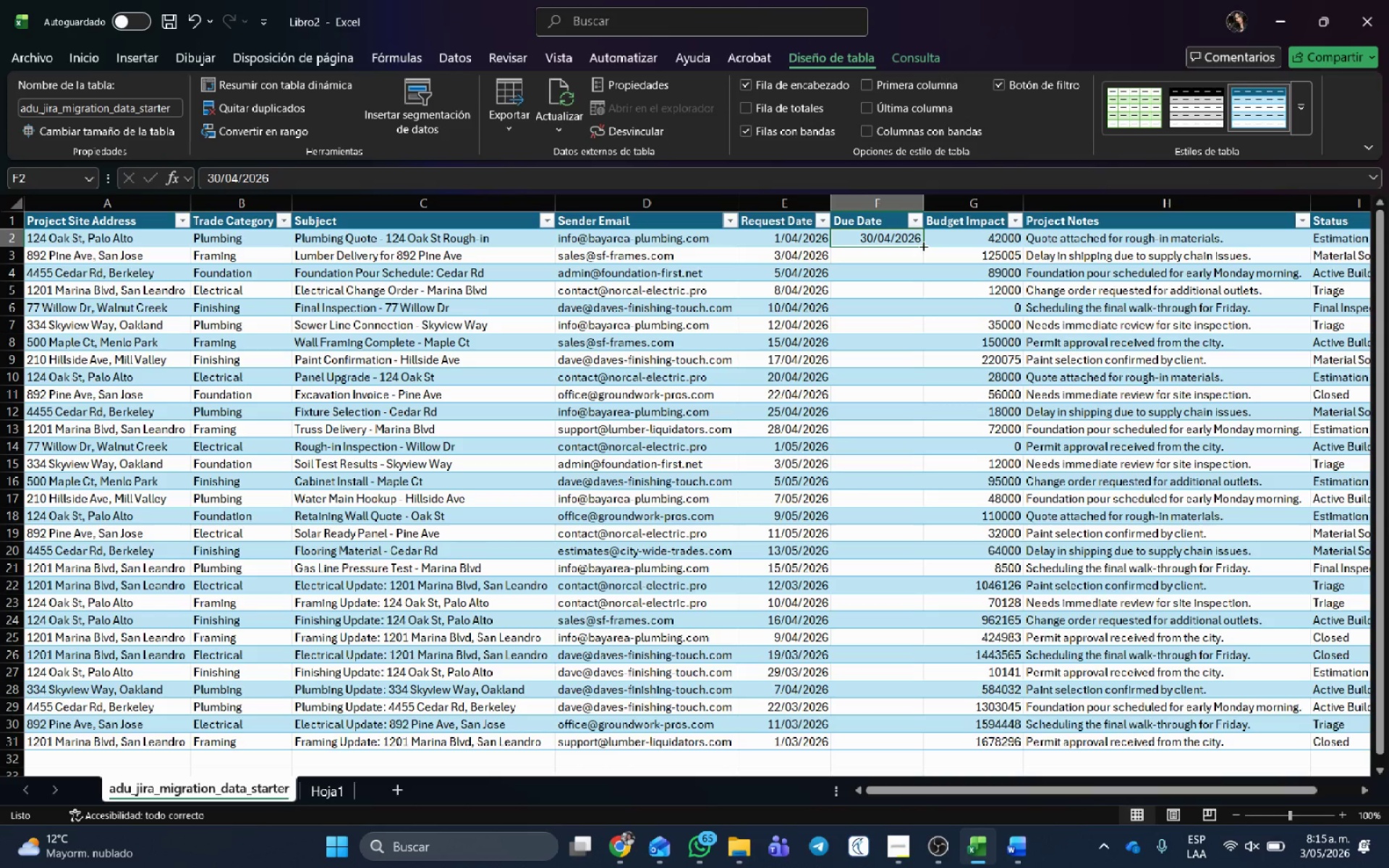 
left_click_drag(start_coordinate=[922, 245], to_coordinate=[898, 453])
 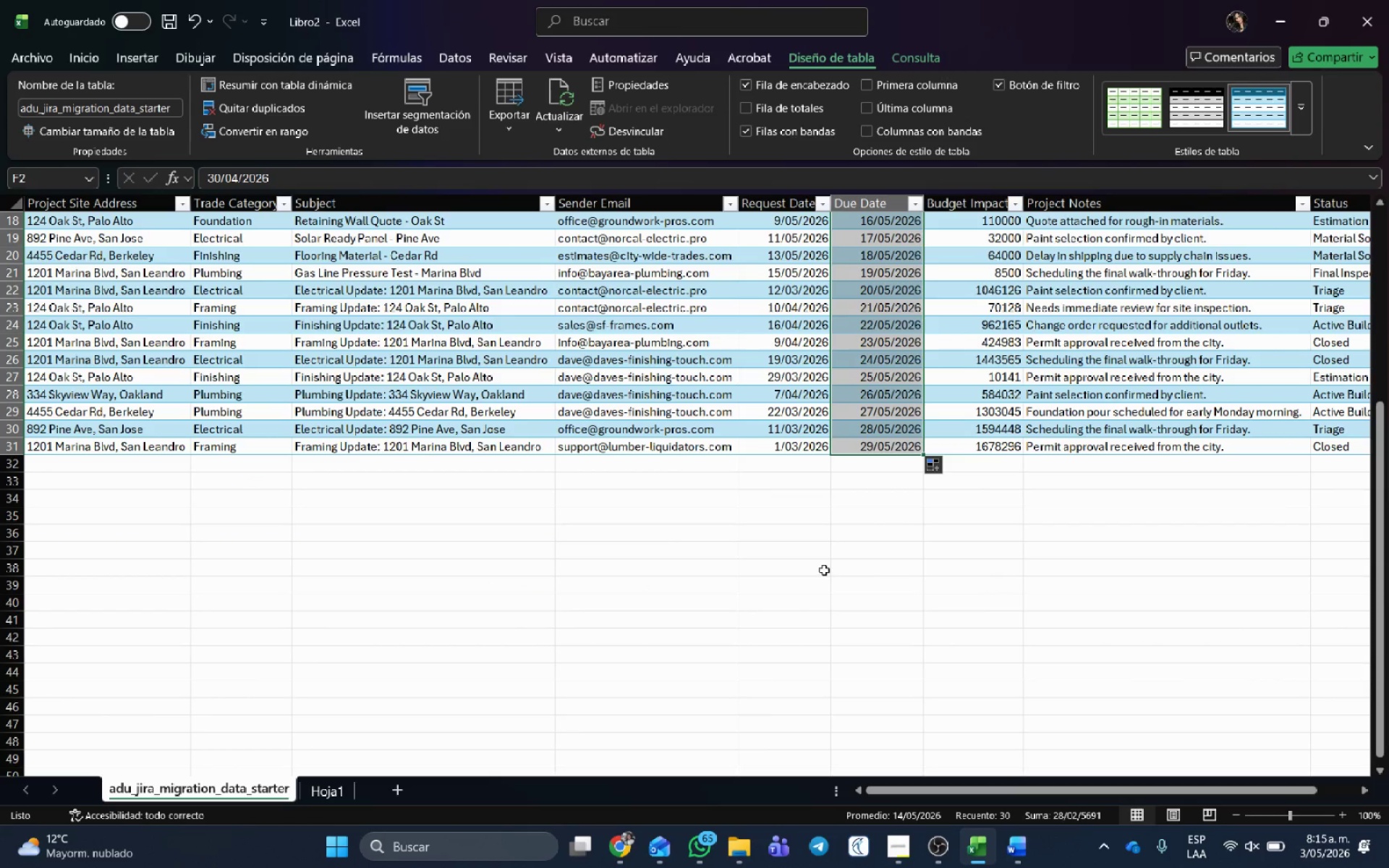 
scroll: coordinate [824, 565], scroll_direction: up, amount: 3.0
 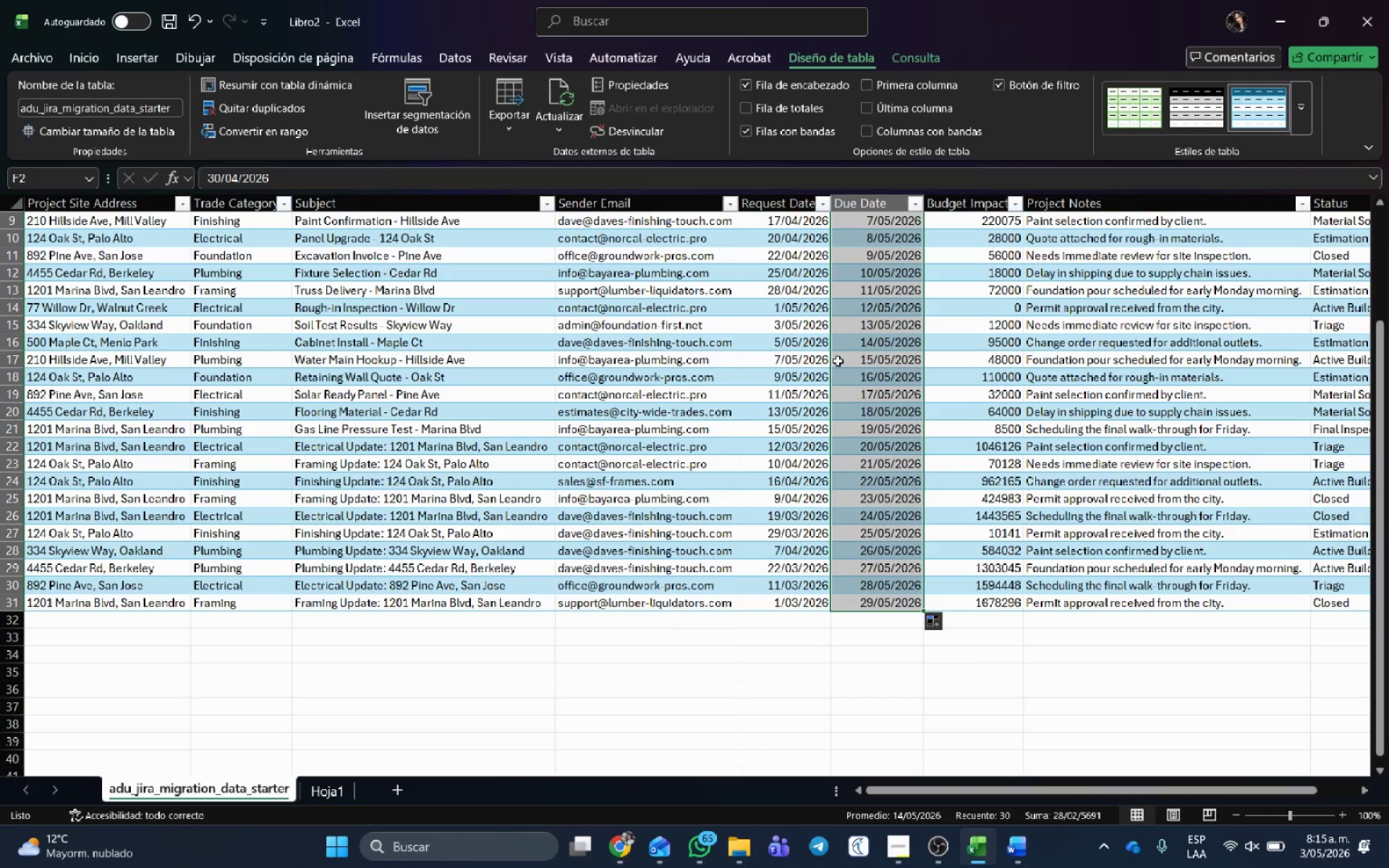 
wait(9.18)
 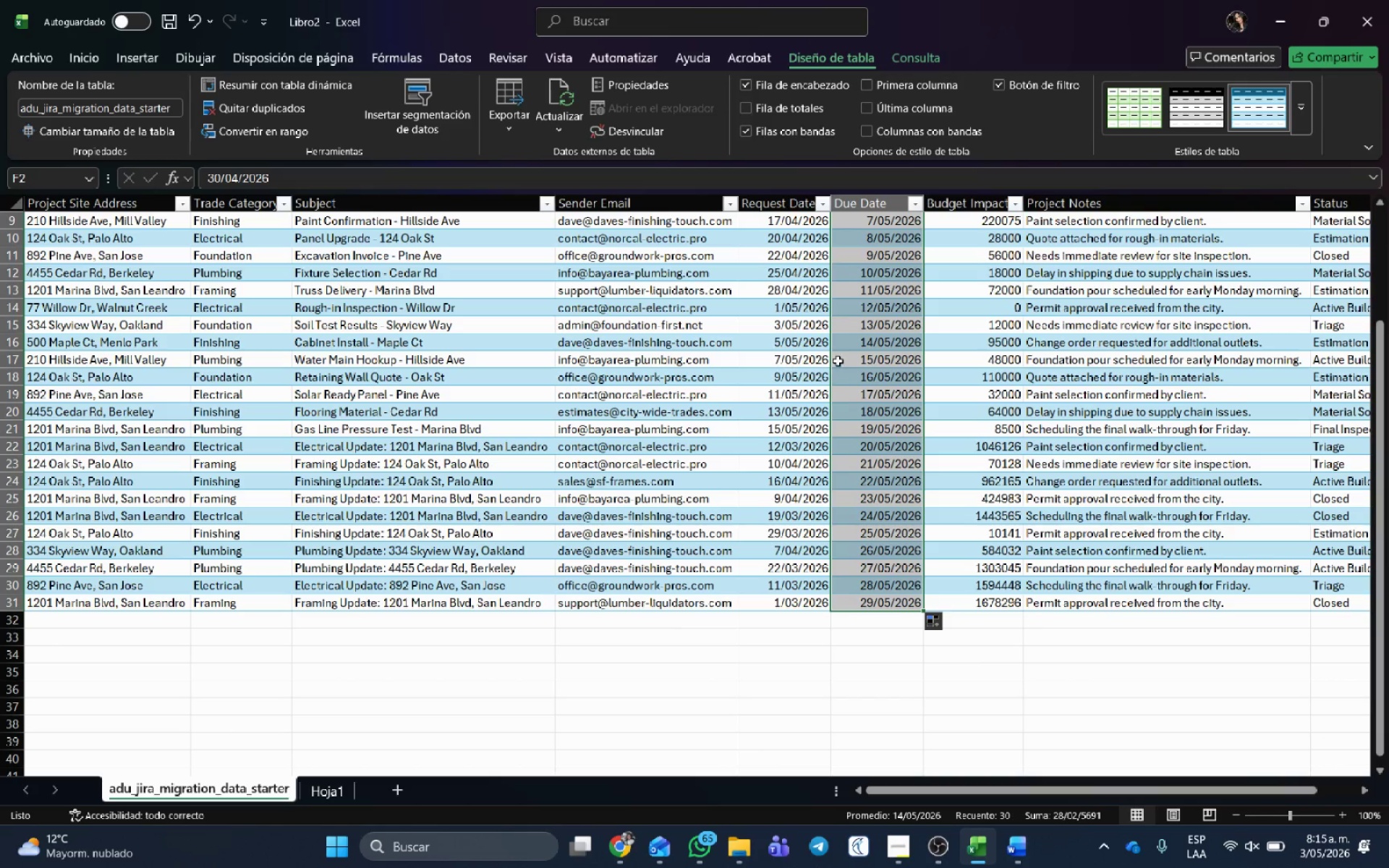 
scroll: coordinate [894, 529], scroll_direction: up, amount: 1.0
 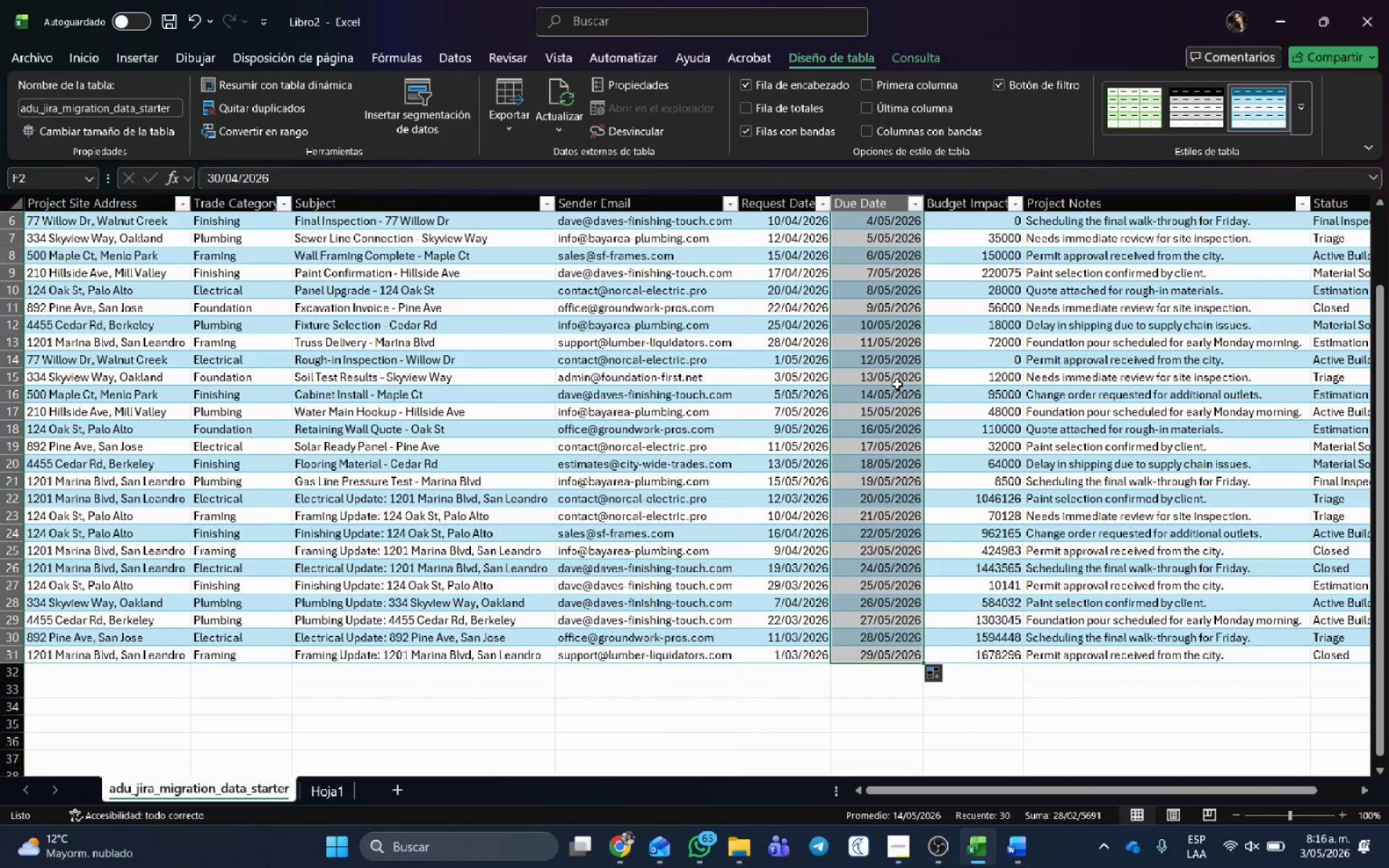 
left_click([927, 471])
 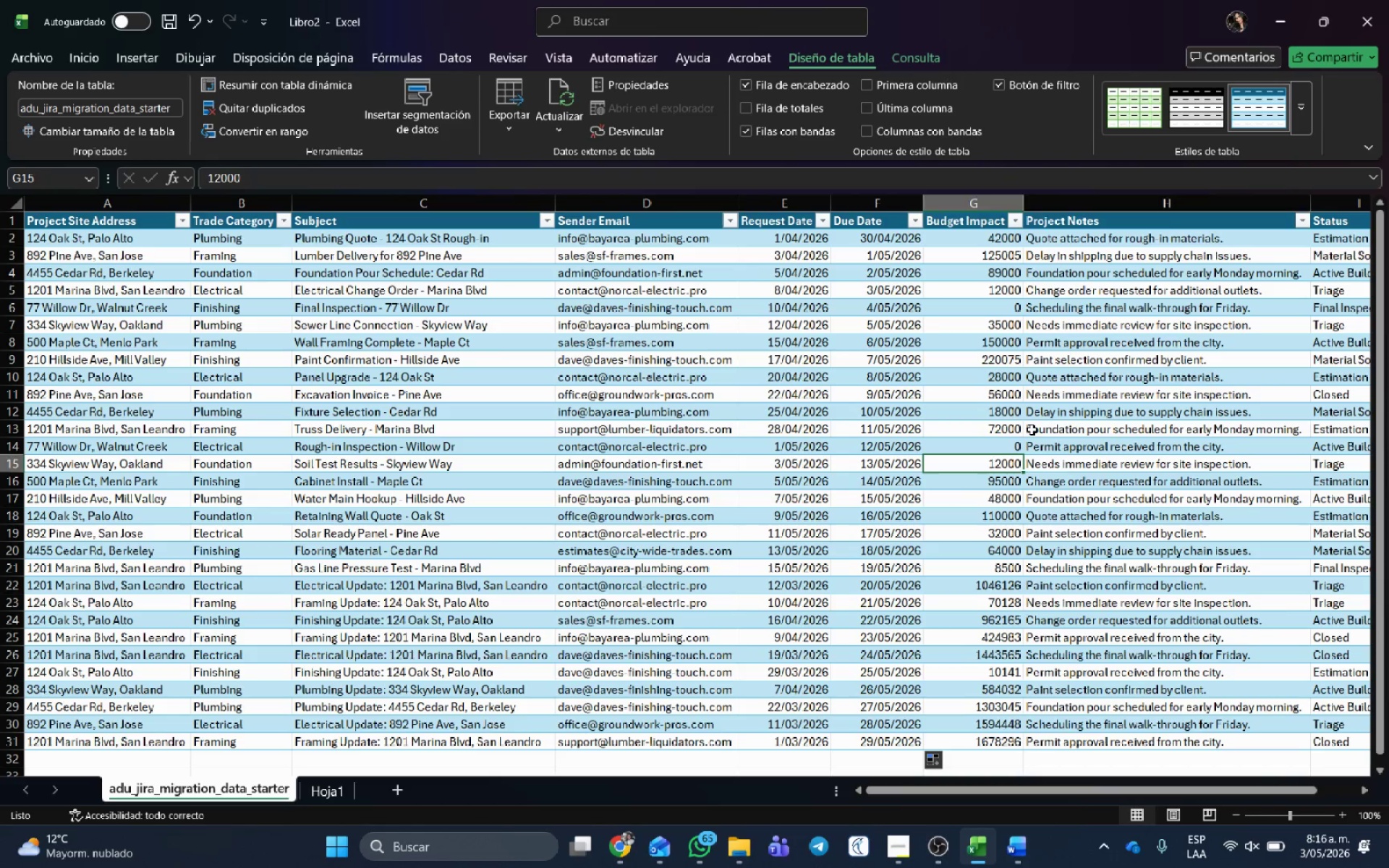 
scroll: coordinate [893, 466], scroll_direction: up, amount: 2.0
 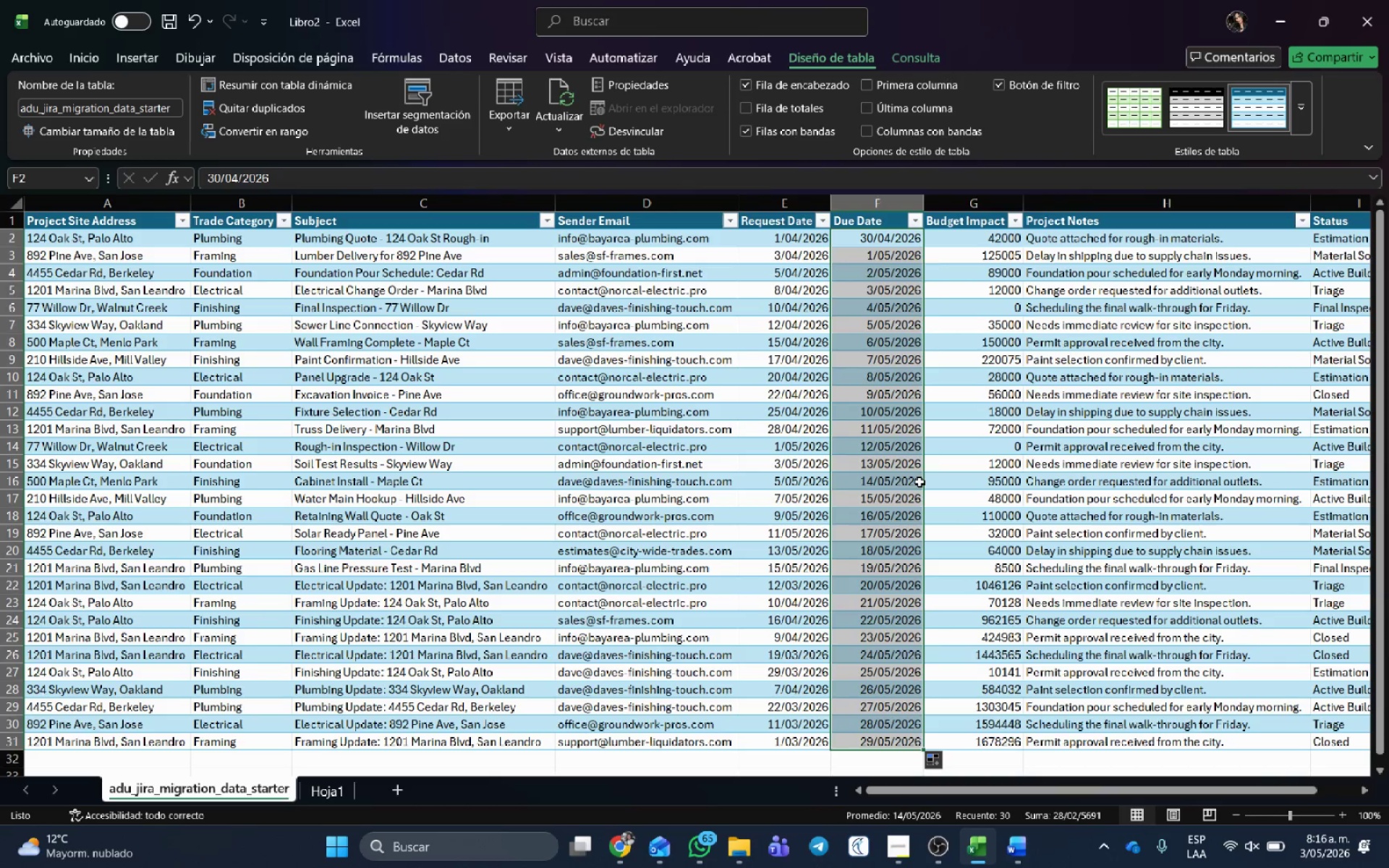 
double_click([1032, 430])
 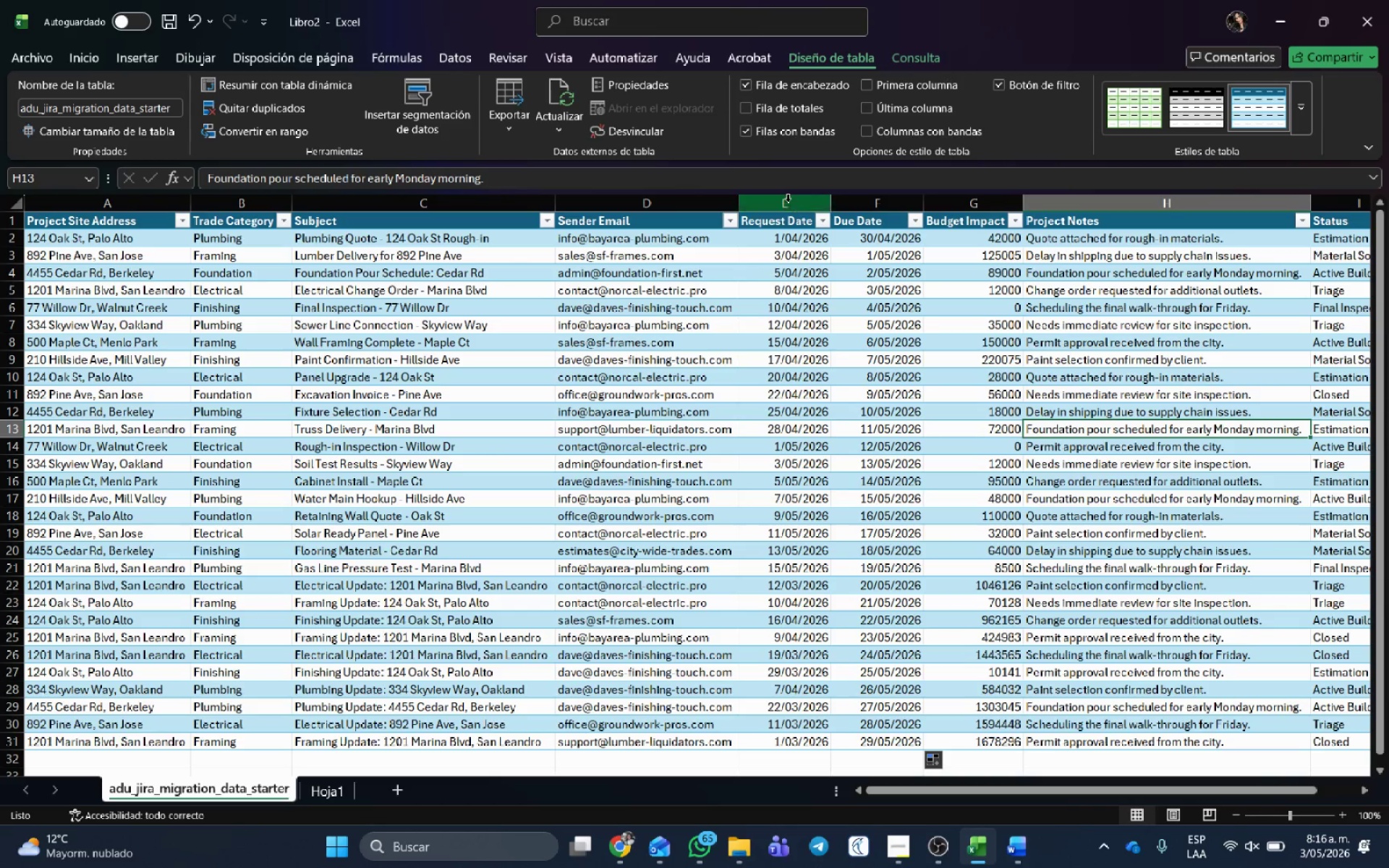 
left_click([789, 198])
 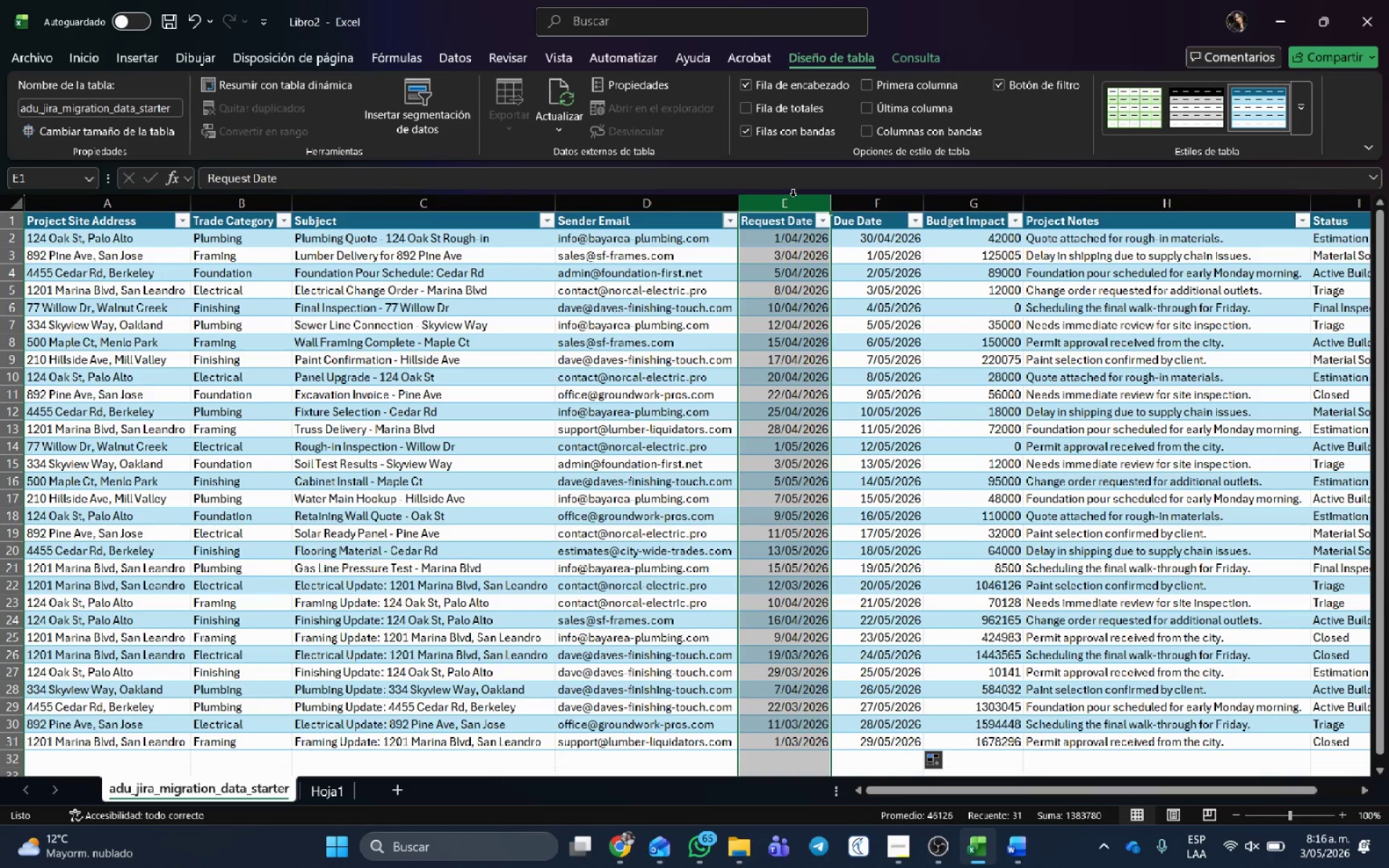 
key(Shift+ShiftLeft)
 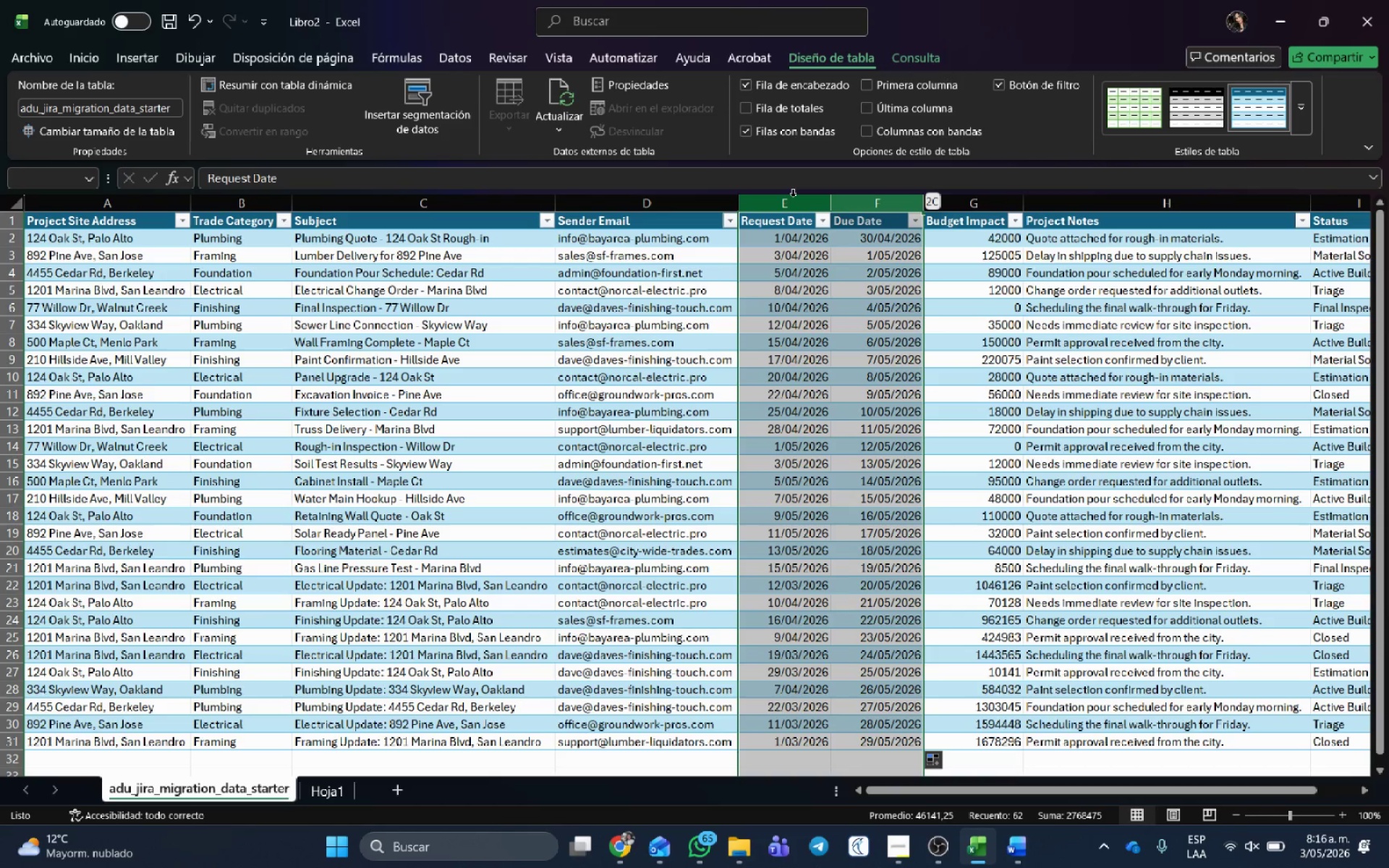 
key(Shift+ArrowRight)
 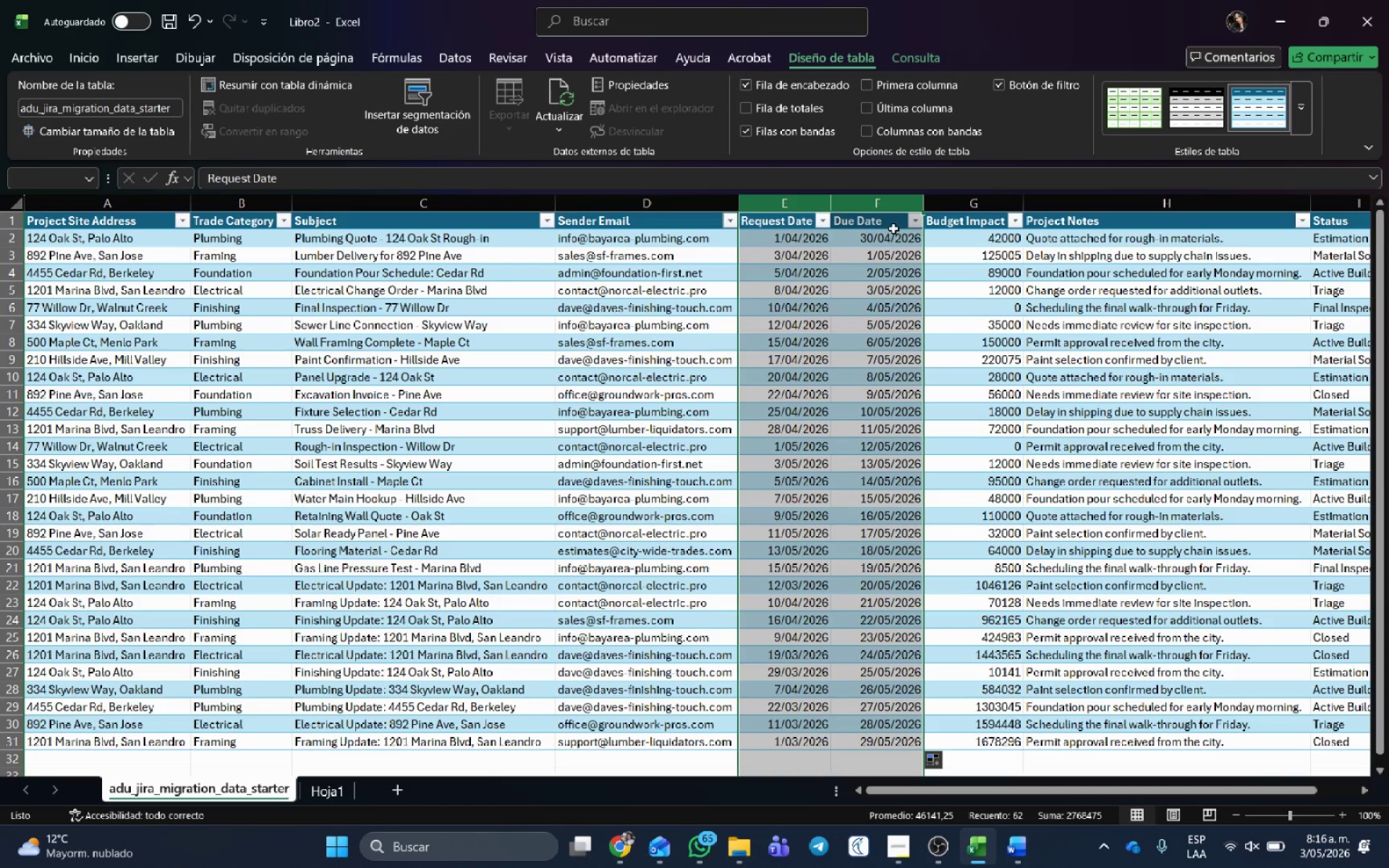 
right_click([892, 216])
 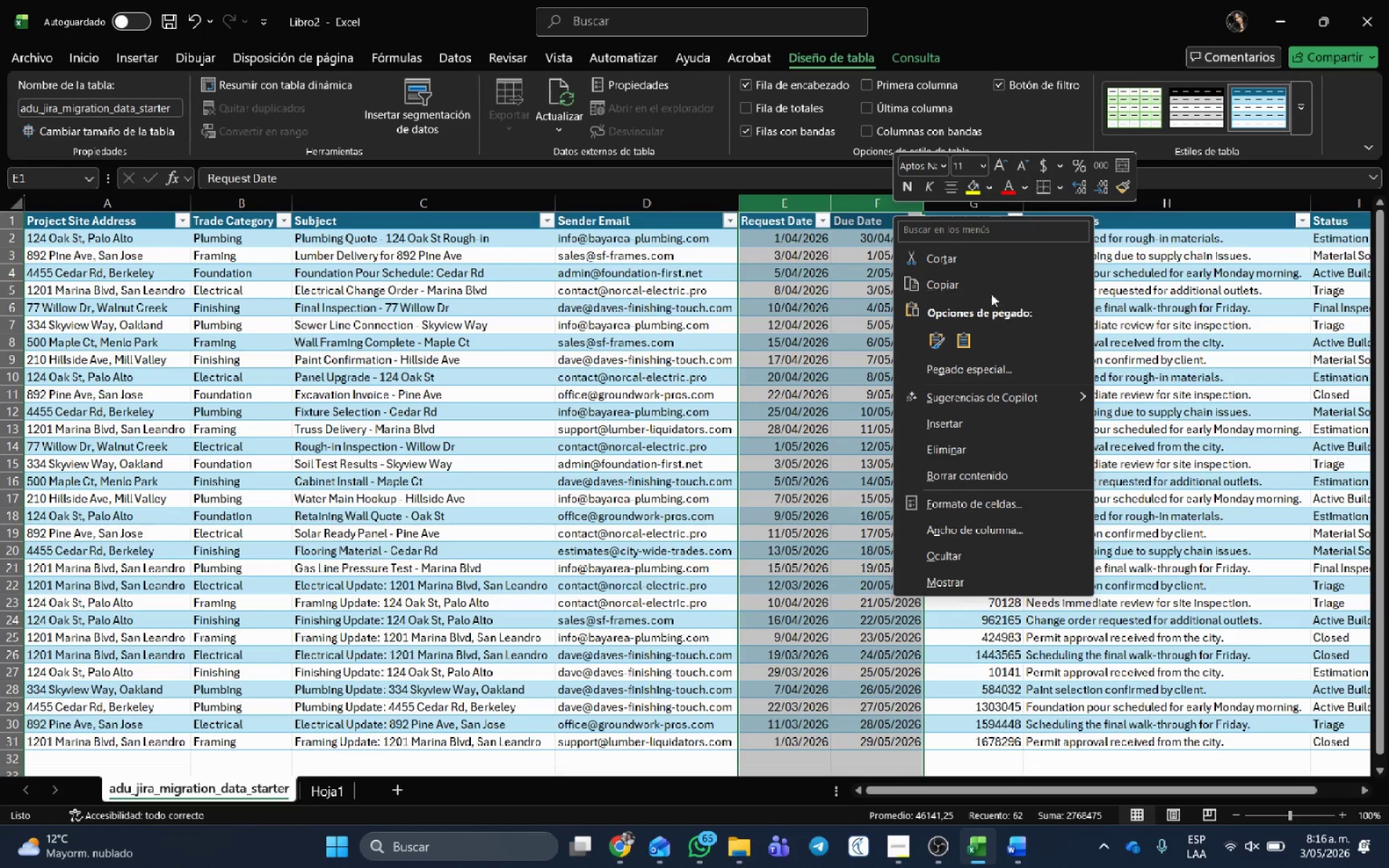 
left_click([970, 511])
 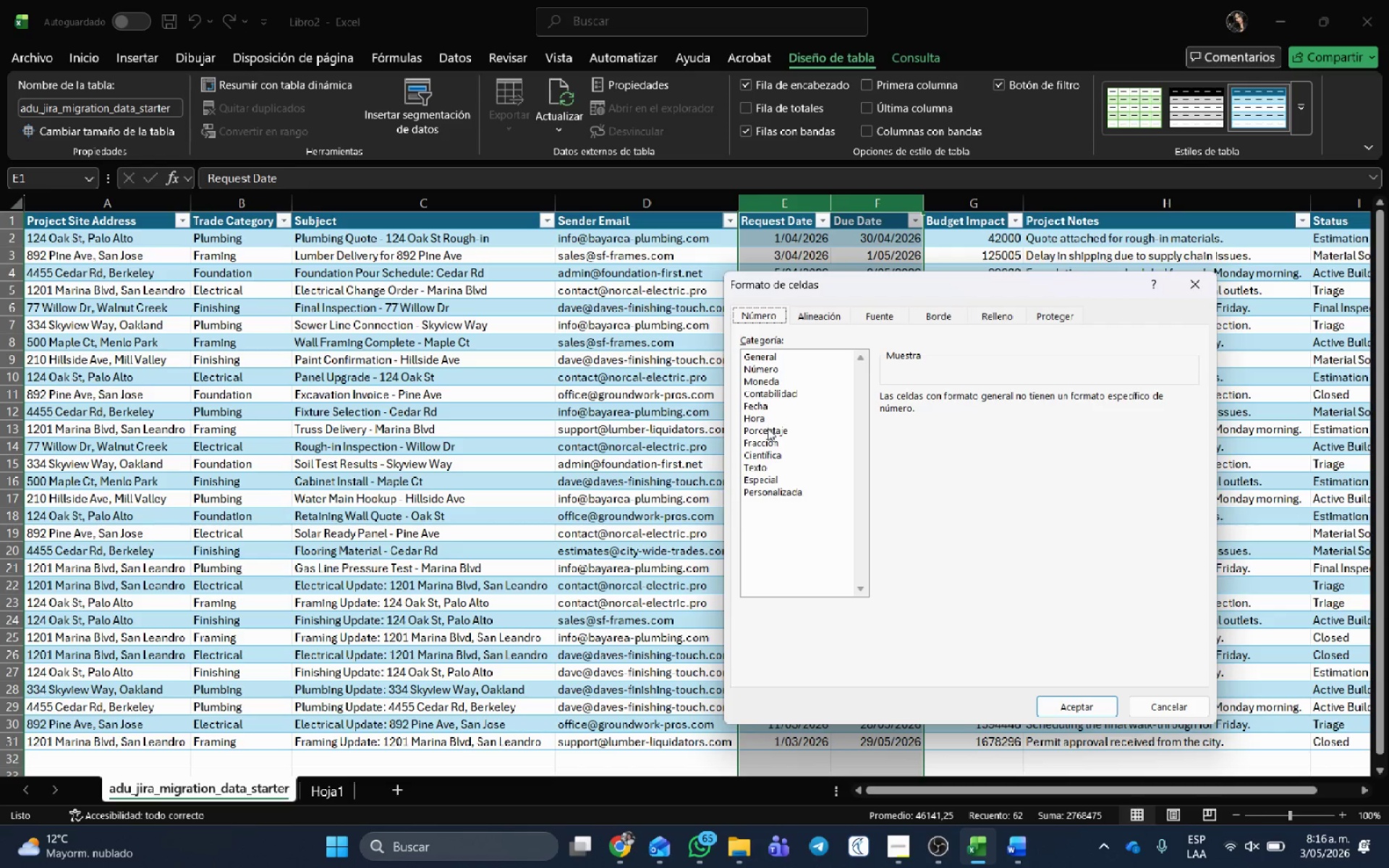 
left_click([763, 409])
 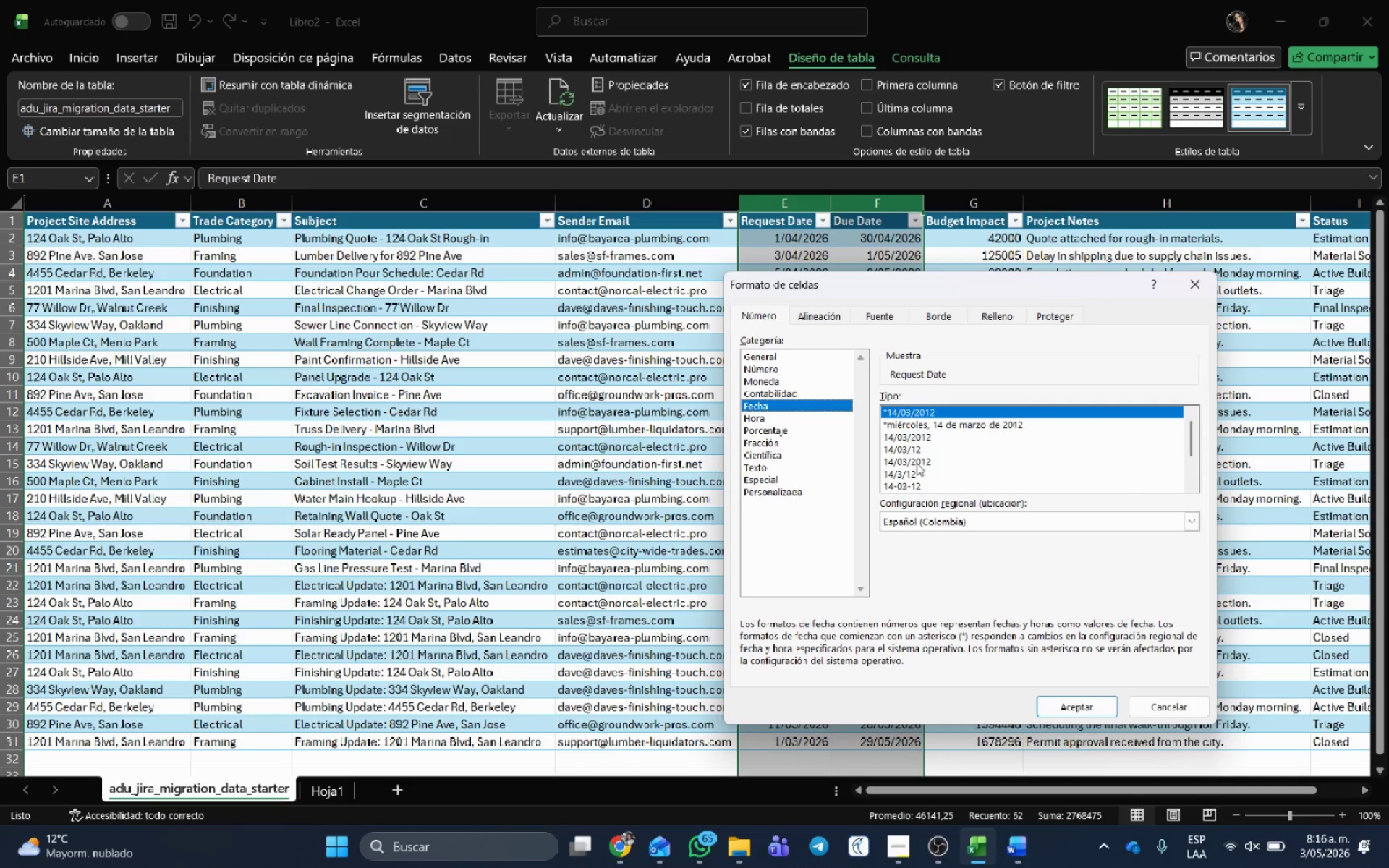 
scroll: coordinate [917, 465], scroll_direction: down, amount: 3.0
 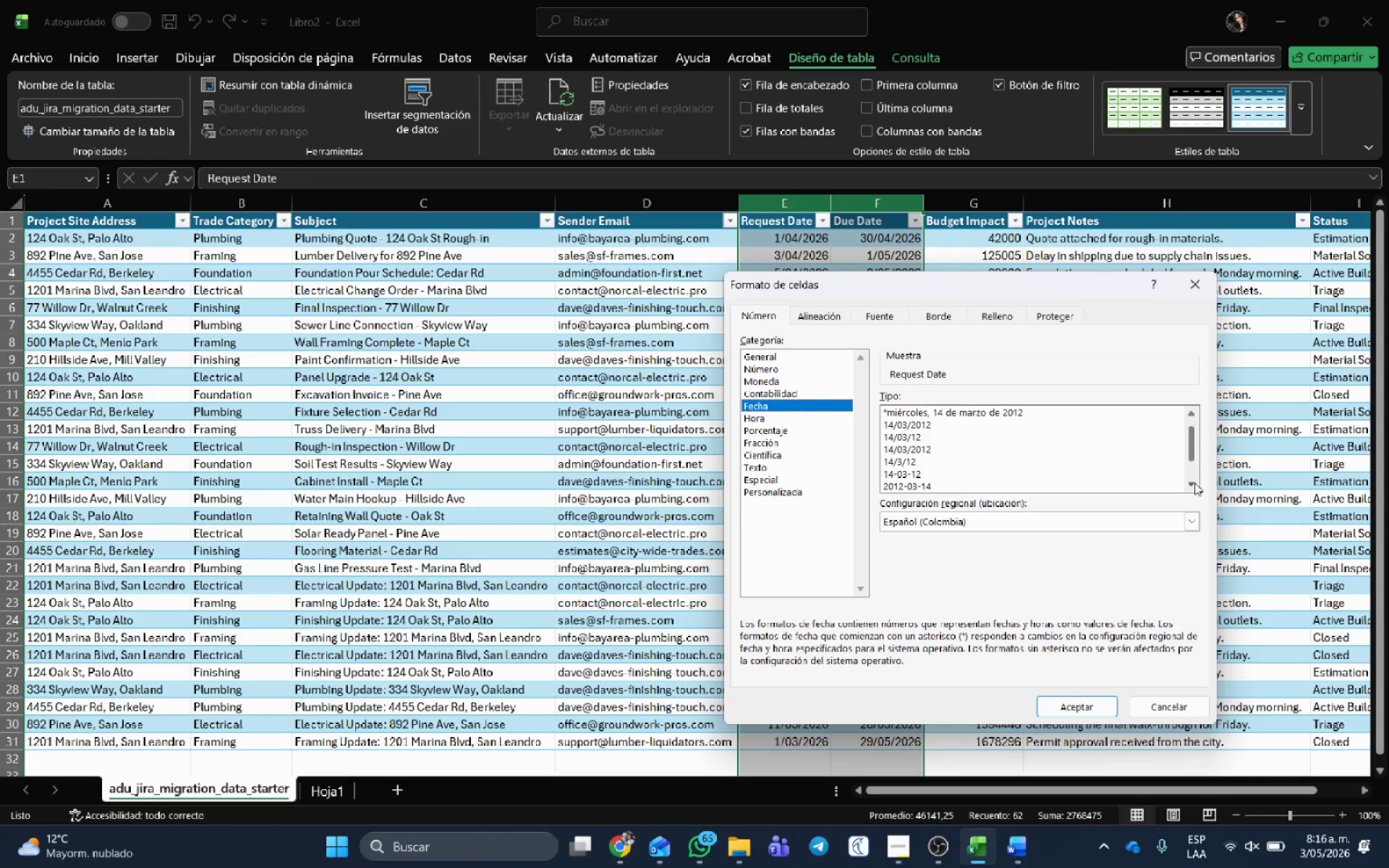 
double_click([1194, 482])
 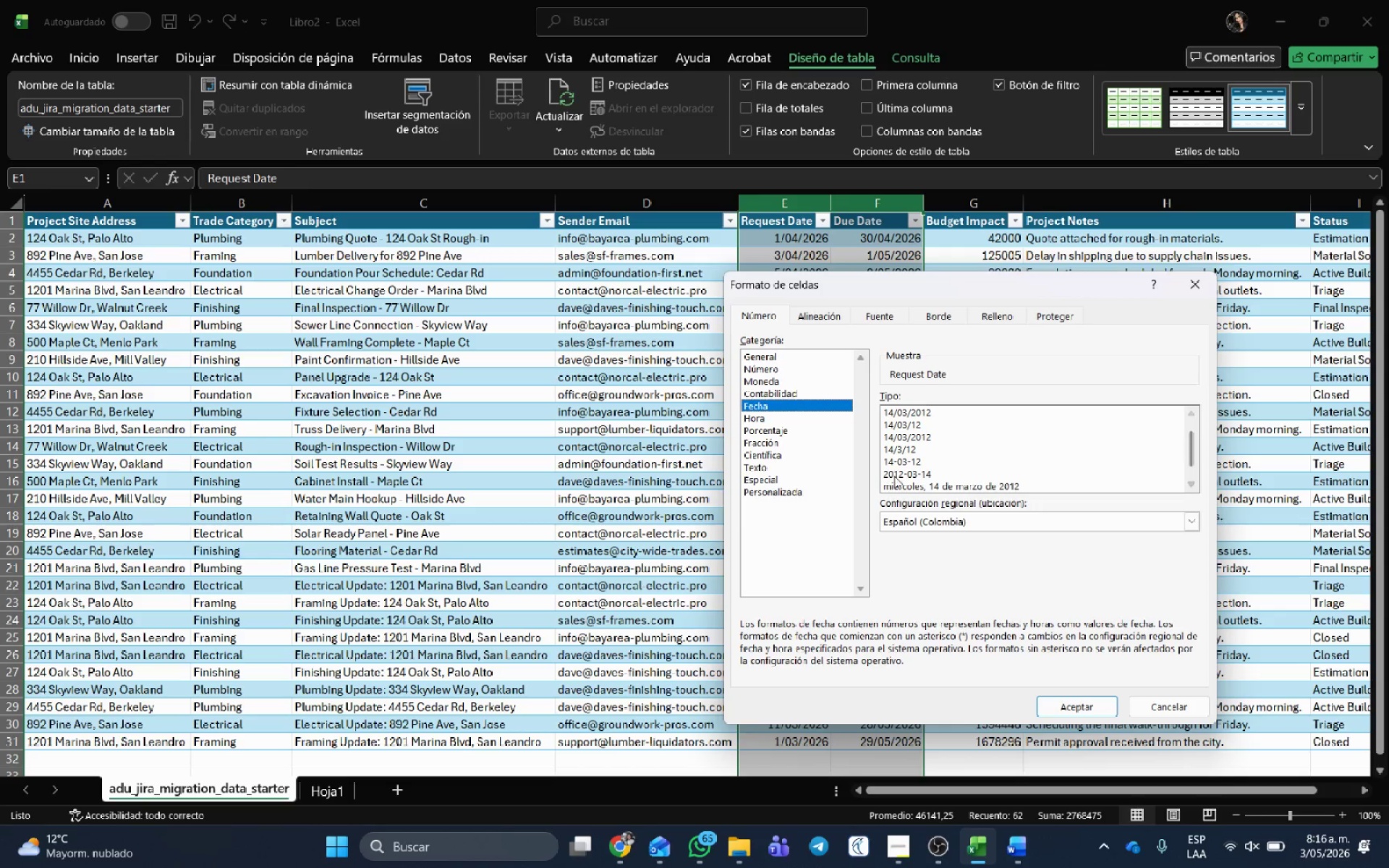 
left_click([899, 471])
 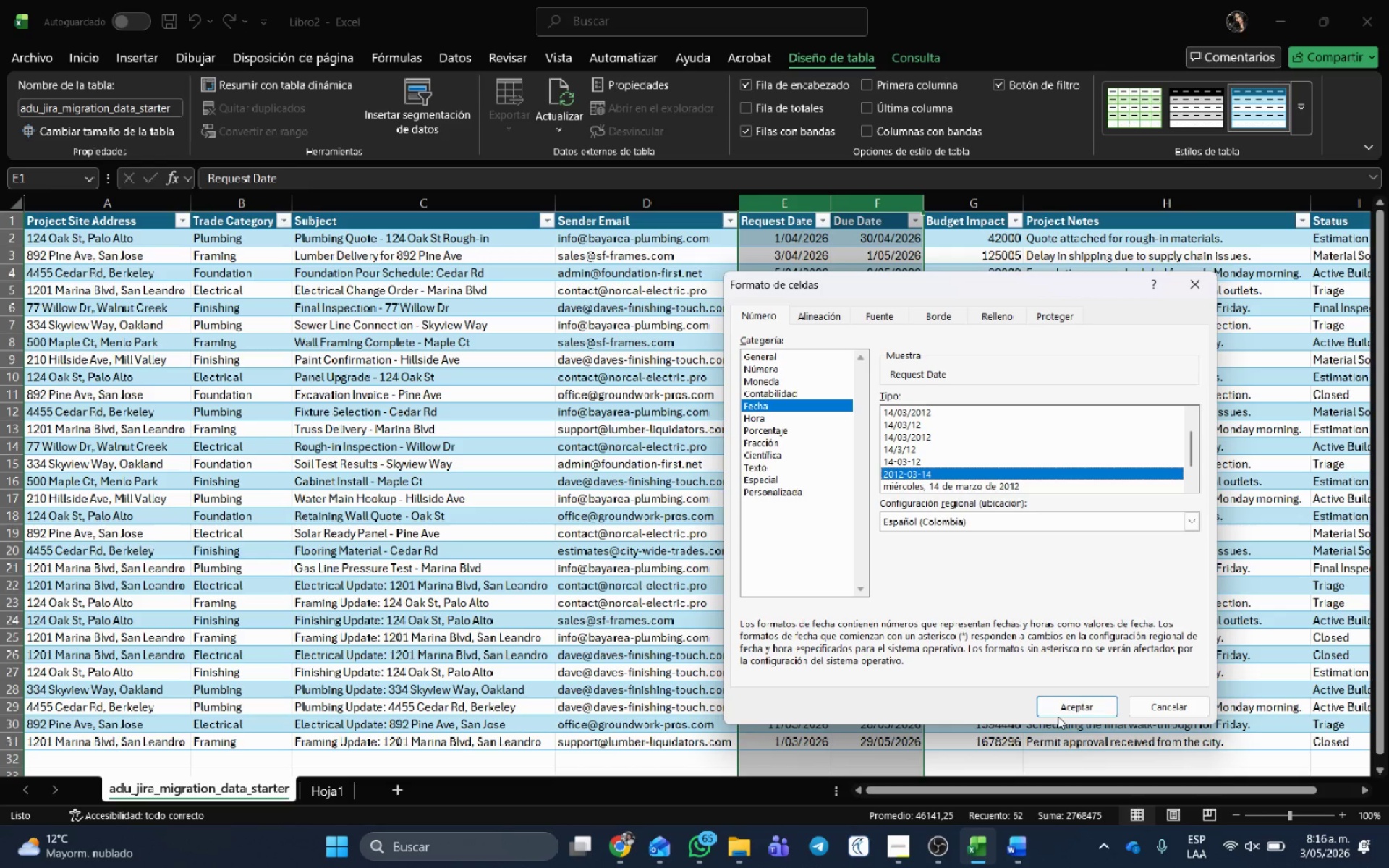 
left_click([1070, 702])
 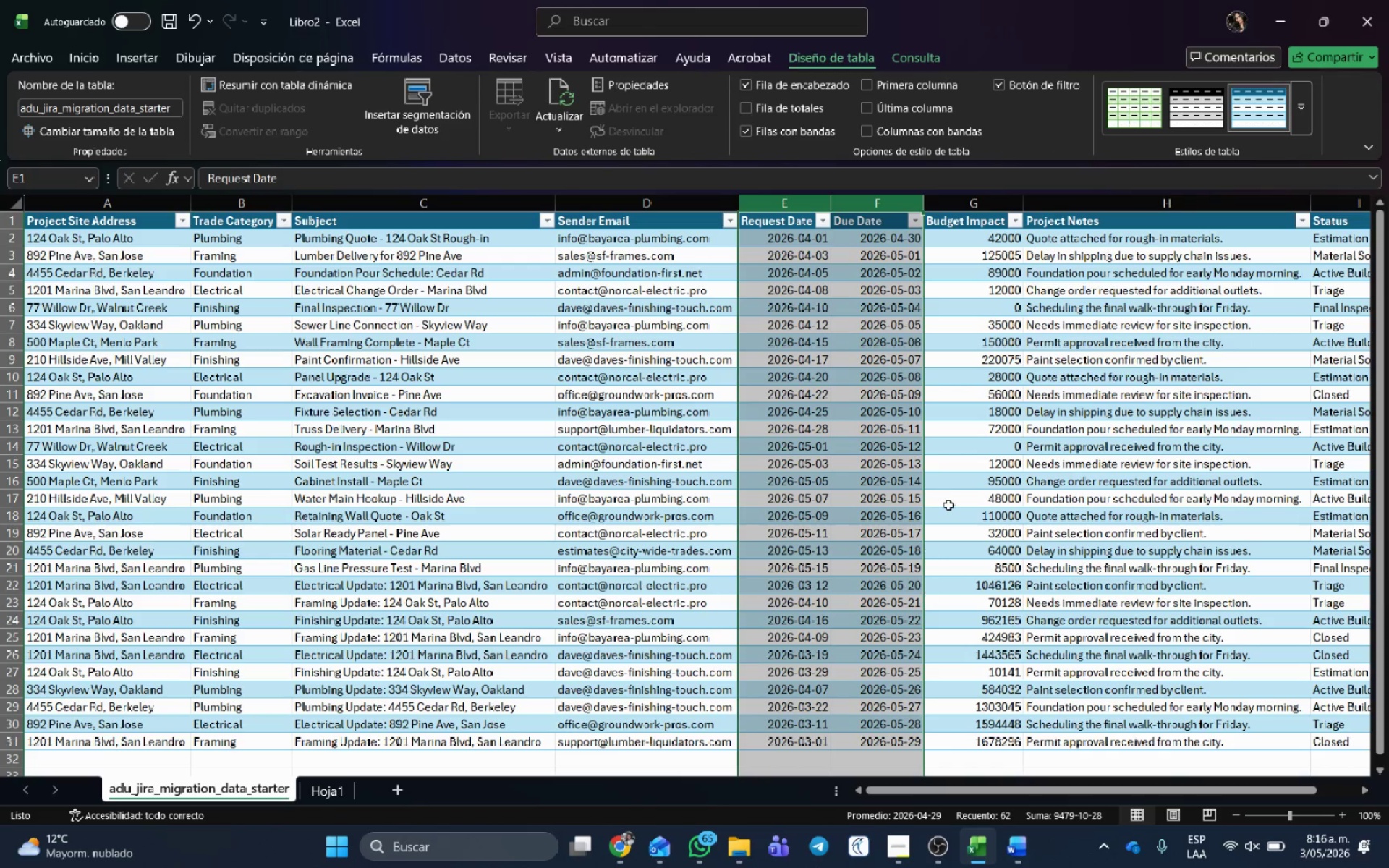 
left_click([977, 450])
 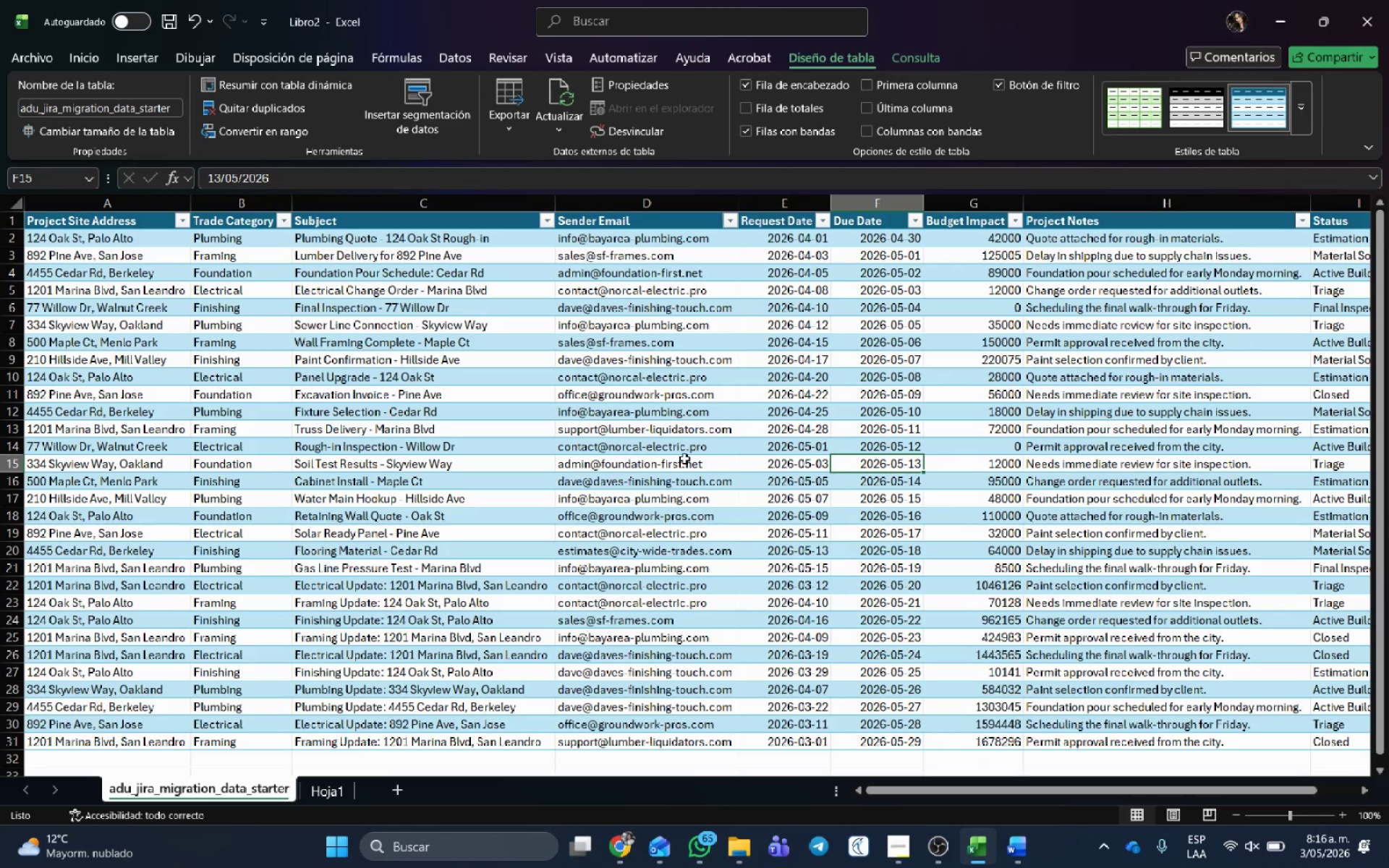 
left_click([767, 362])
 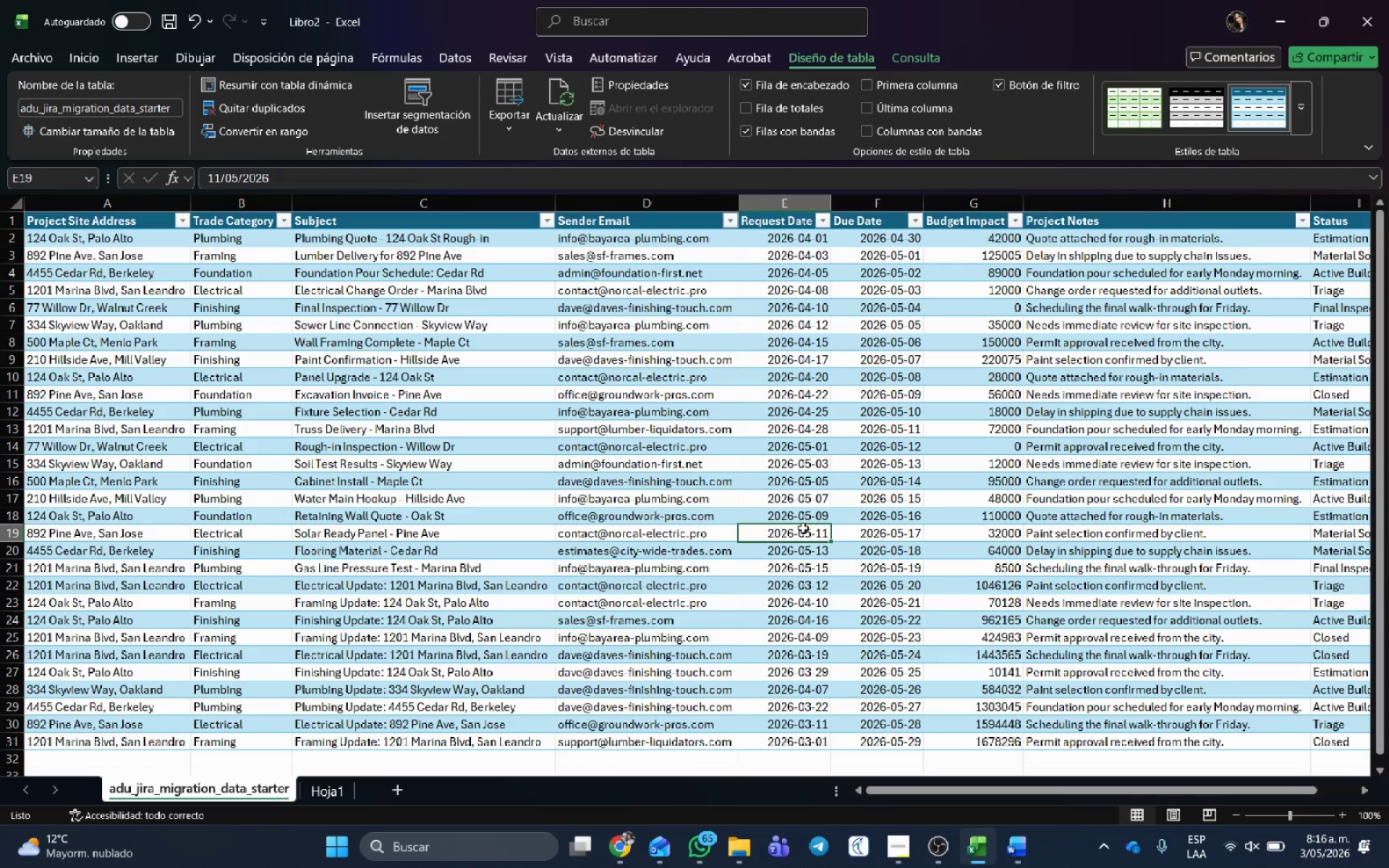 
double_click([436, 297])
 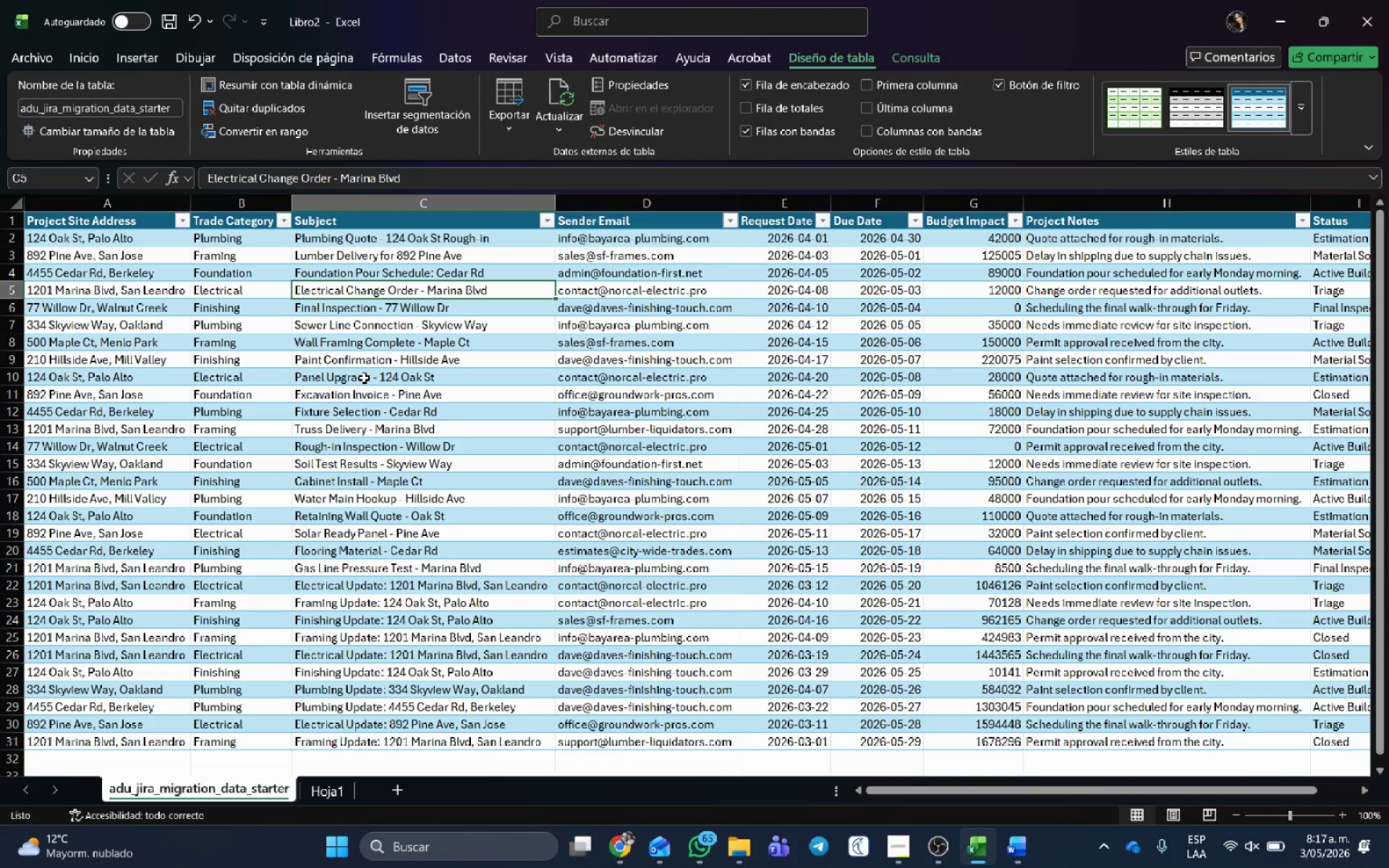 
wait(49.66)
 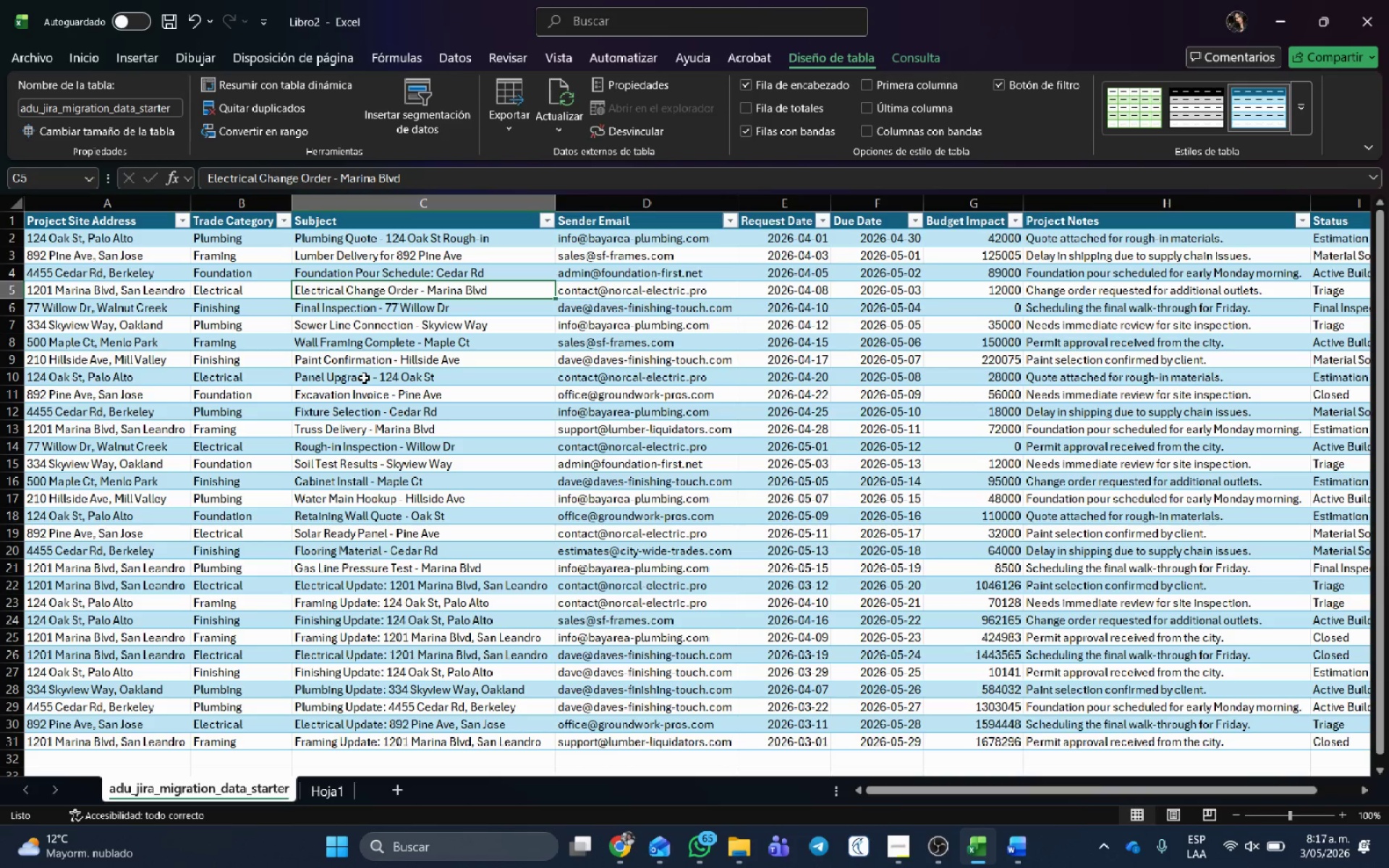 
left_click([622, 841])
 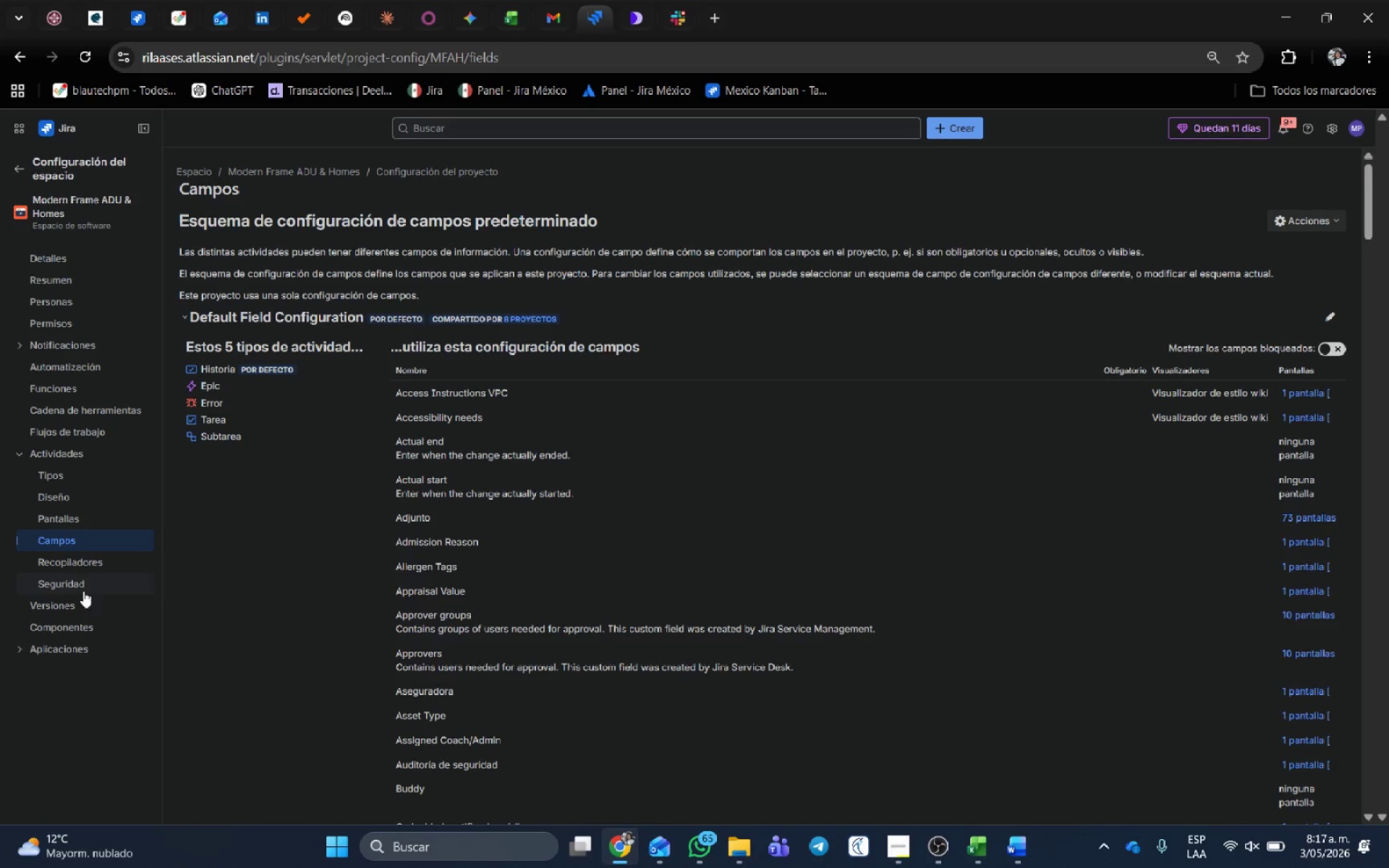 
left_click([63, 540])
 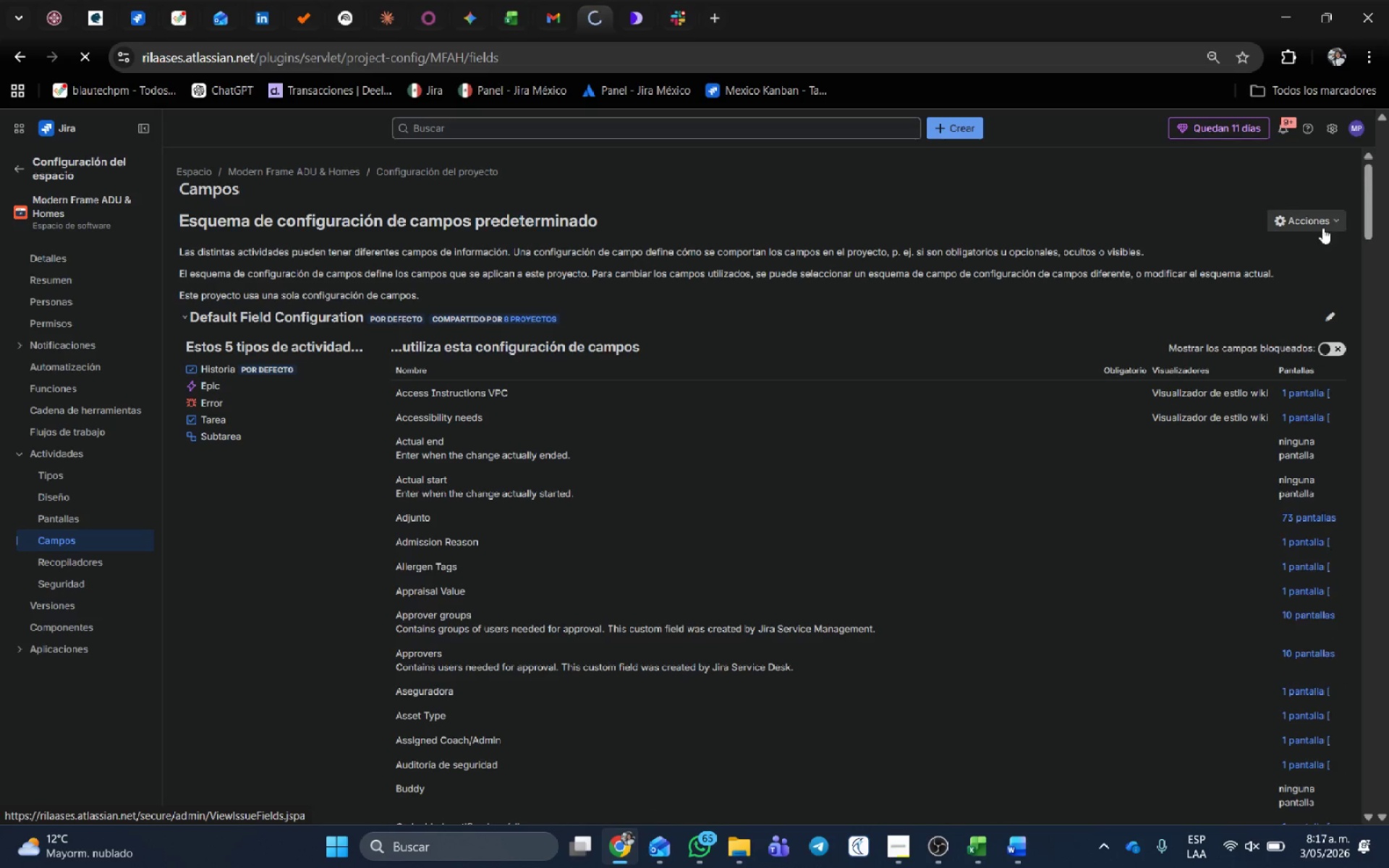 
left_click_drag(start_coordinate=[1322, 228], to_coordinate=[1264, 252])
 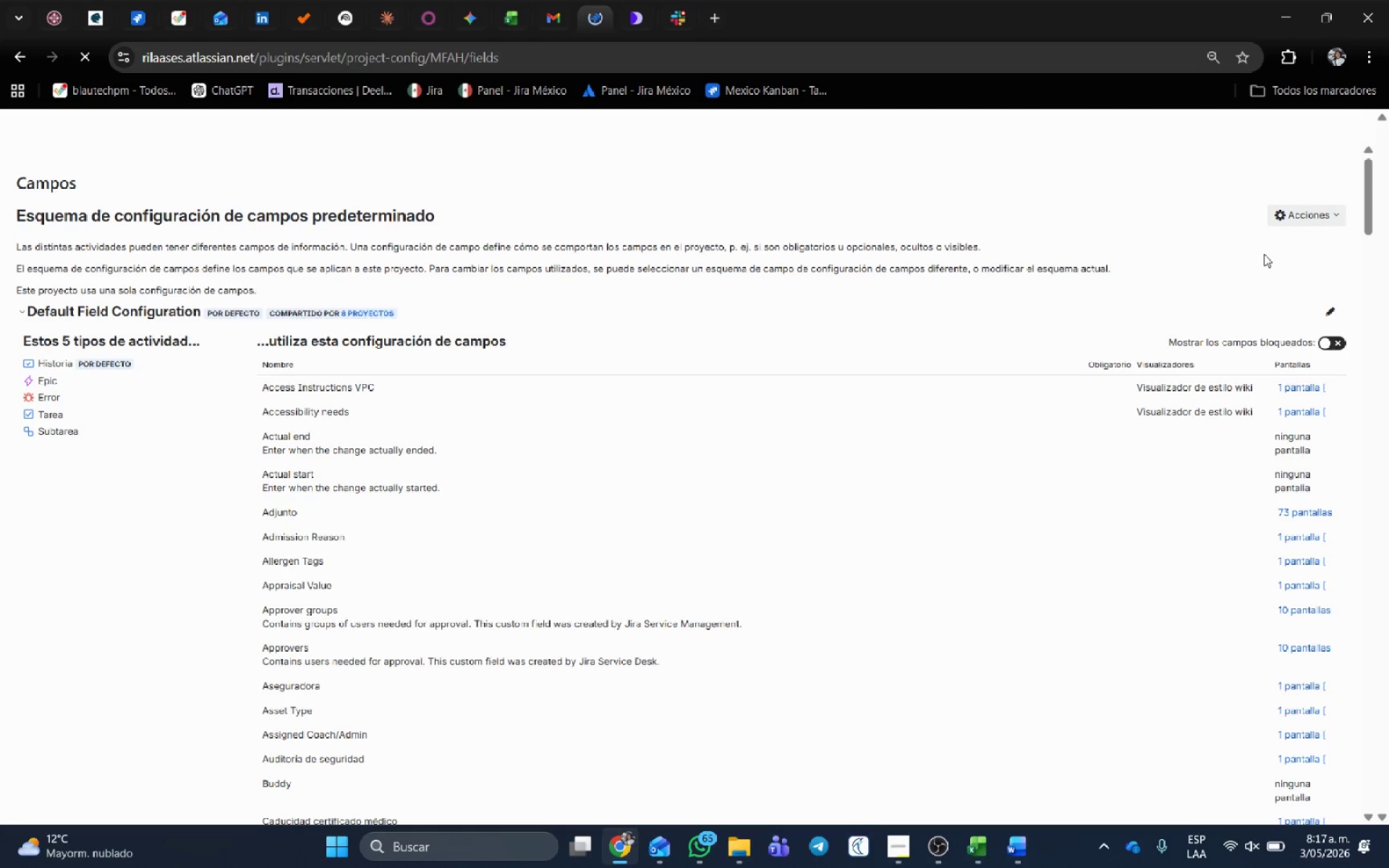 
left_click([1264, 252])
 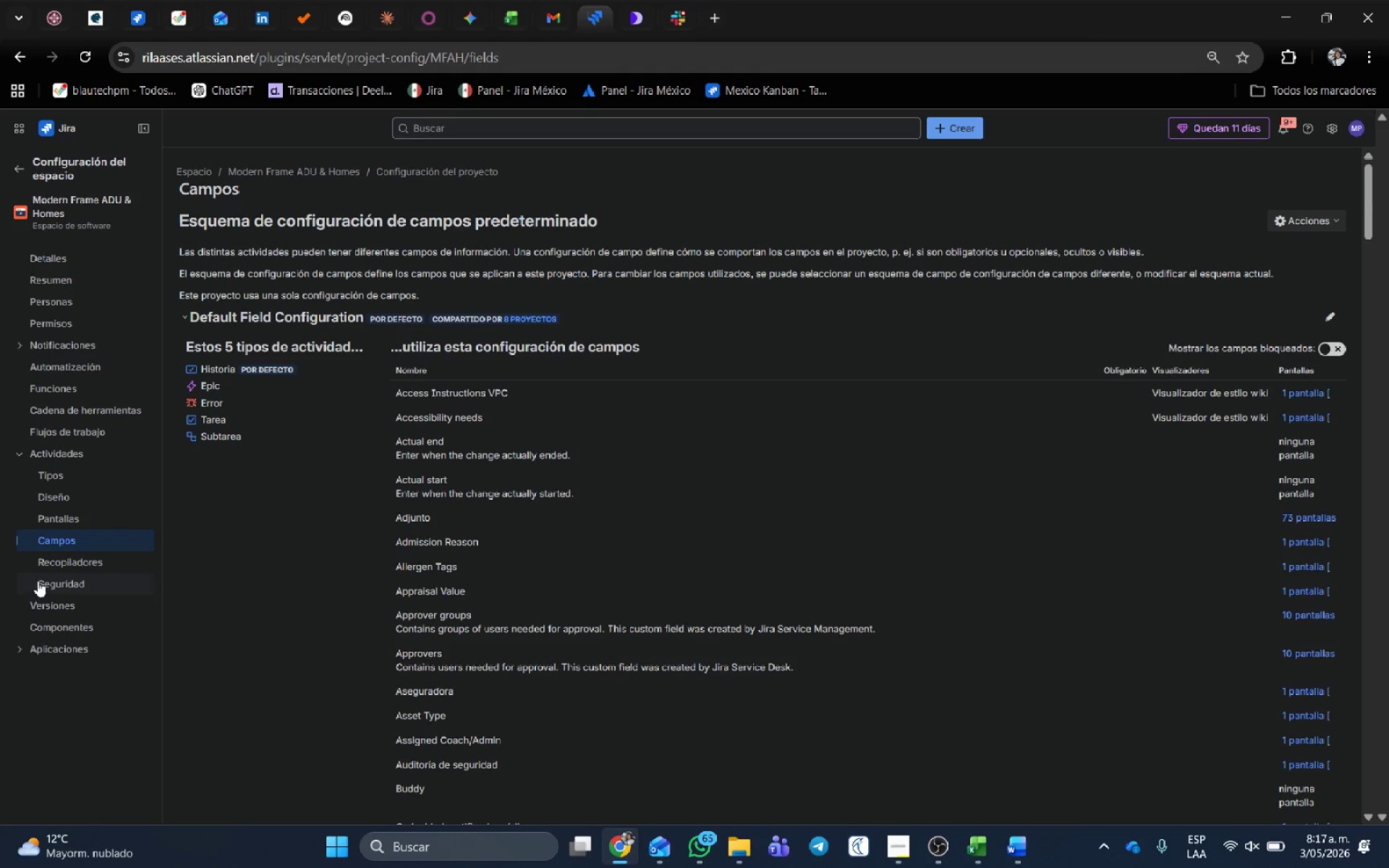 
wait(7.06)
 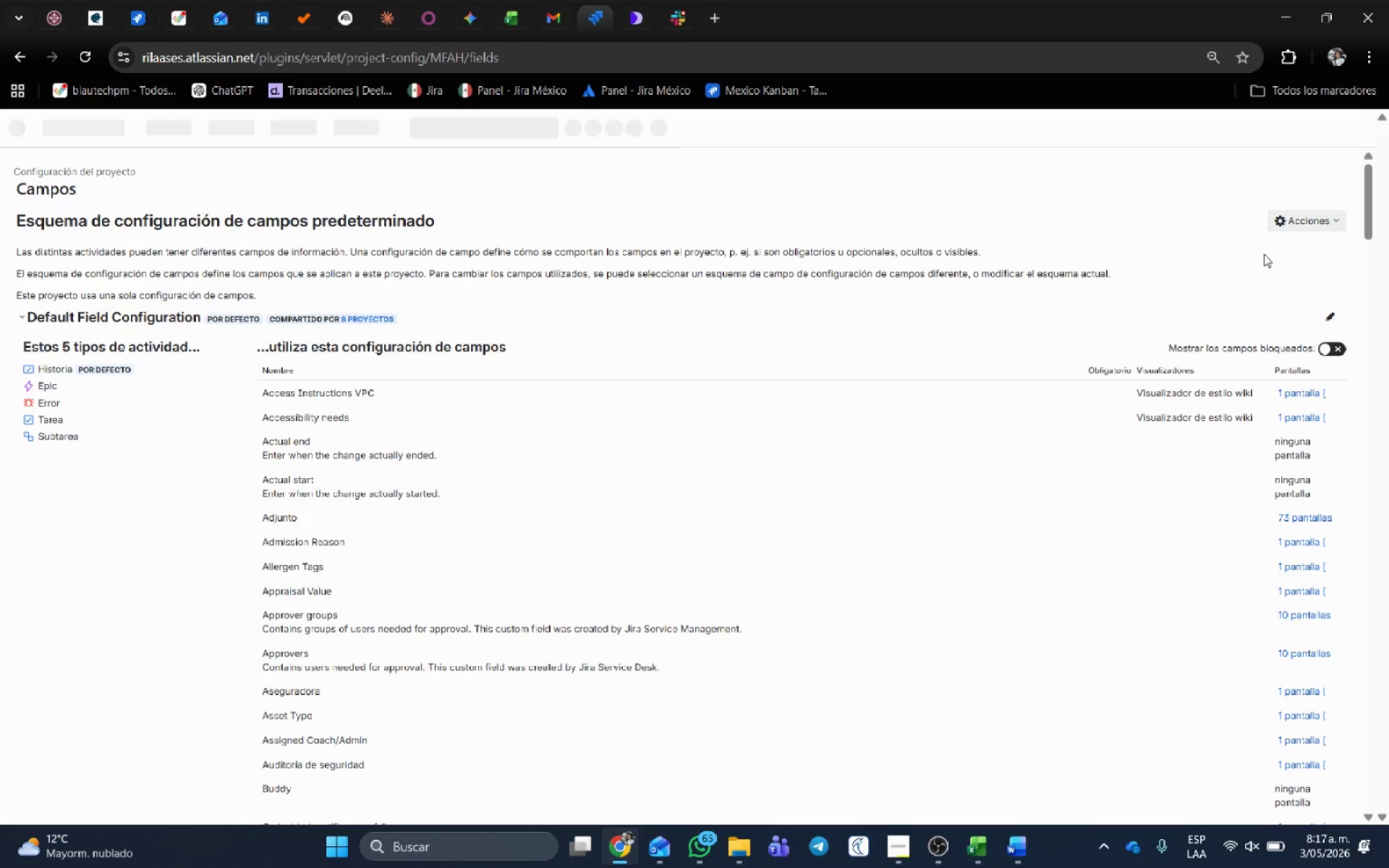 
left_click([1279, 245])
 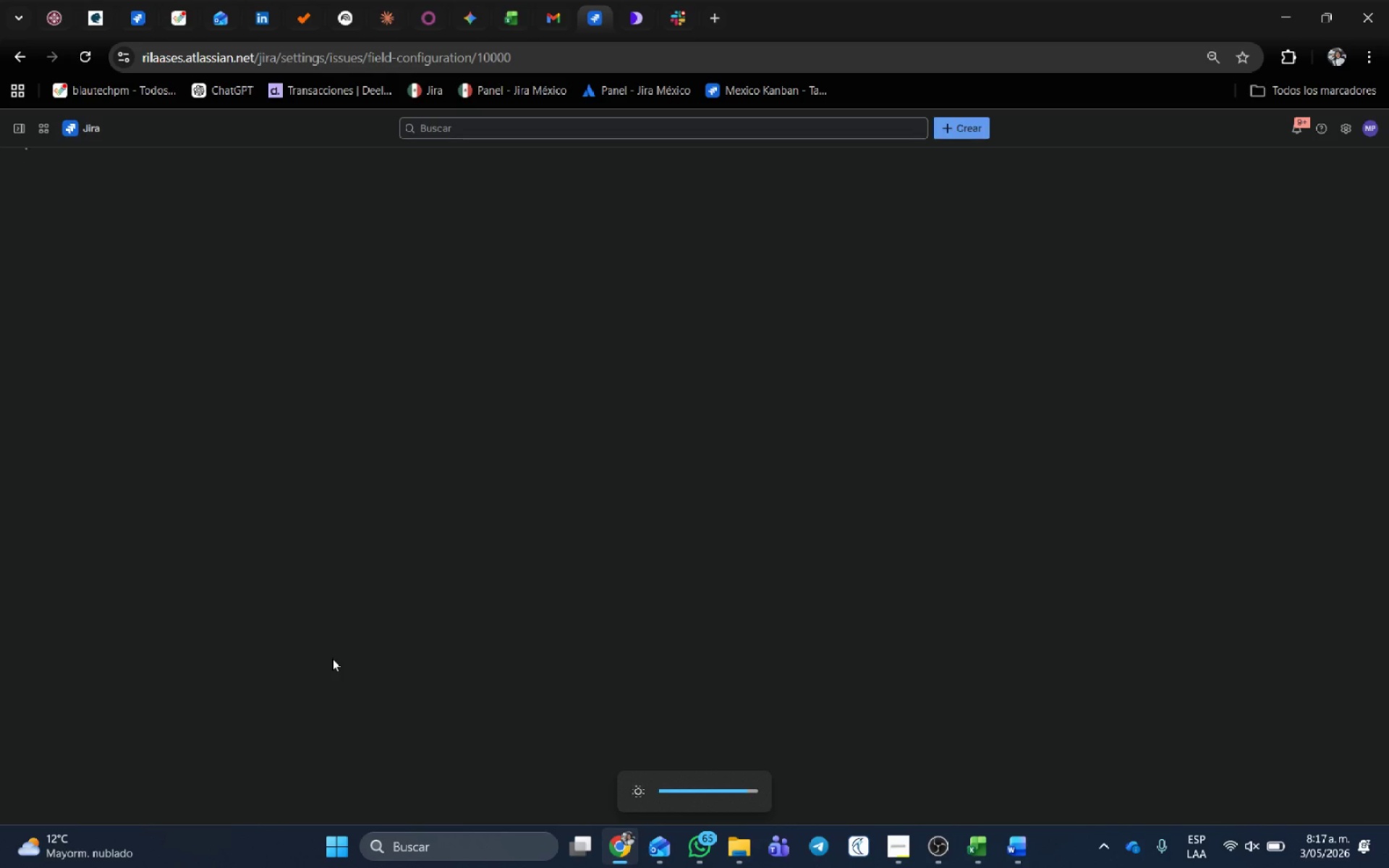 
wait(8.42)
 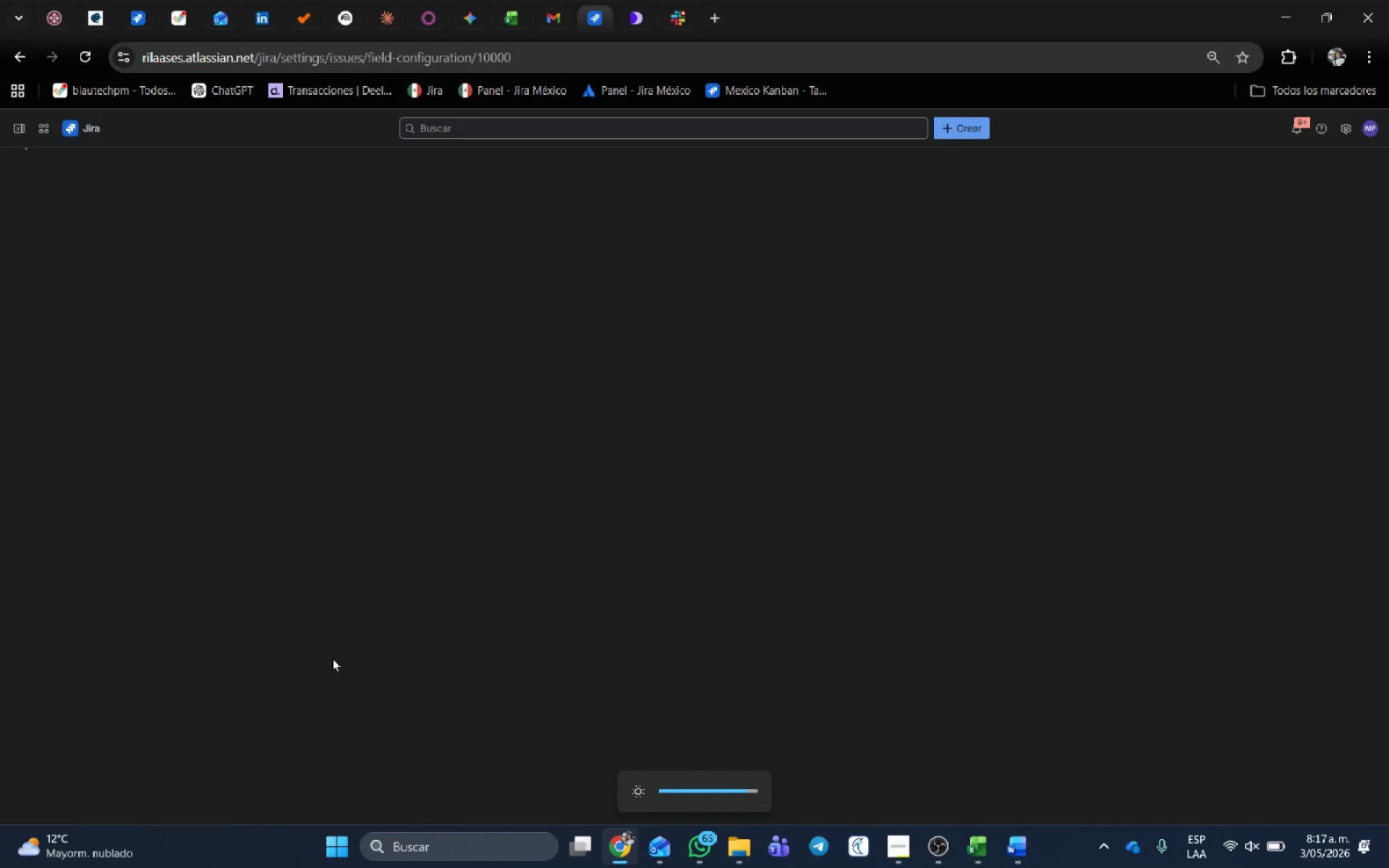 
left_click([46, 544])
 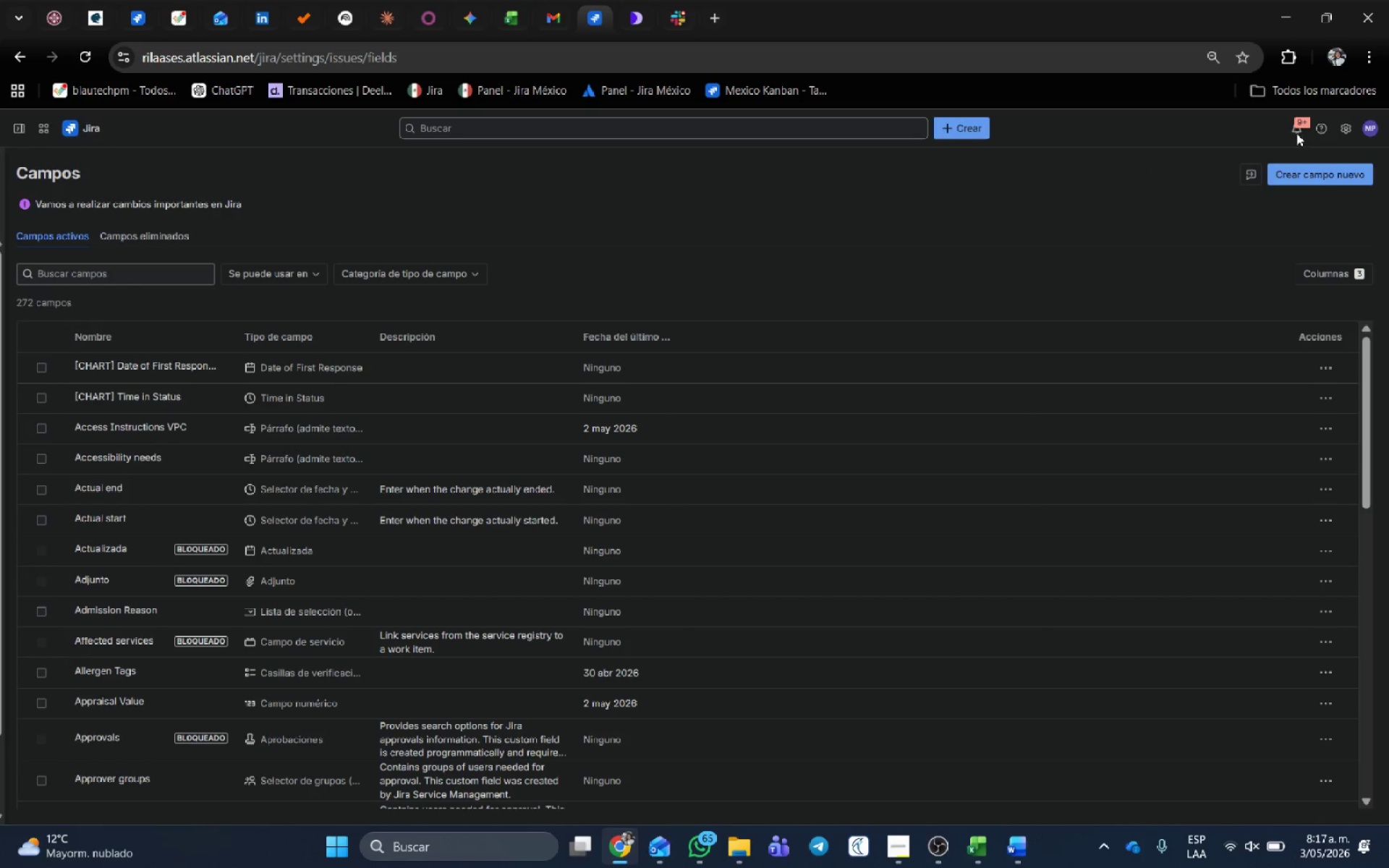 
left_click([1322, 174])
 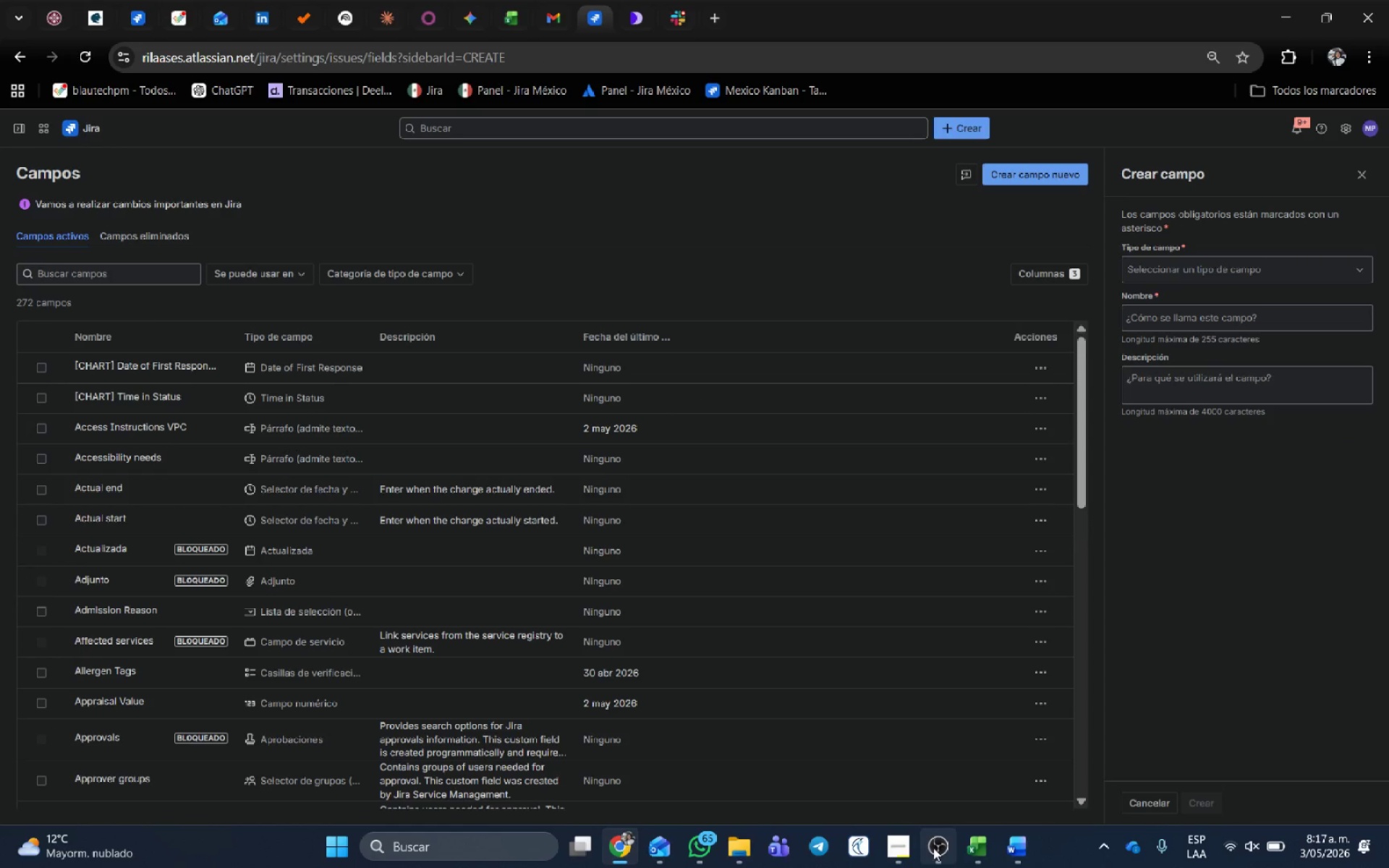 
left_click([911, 849])